 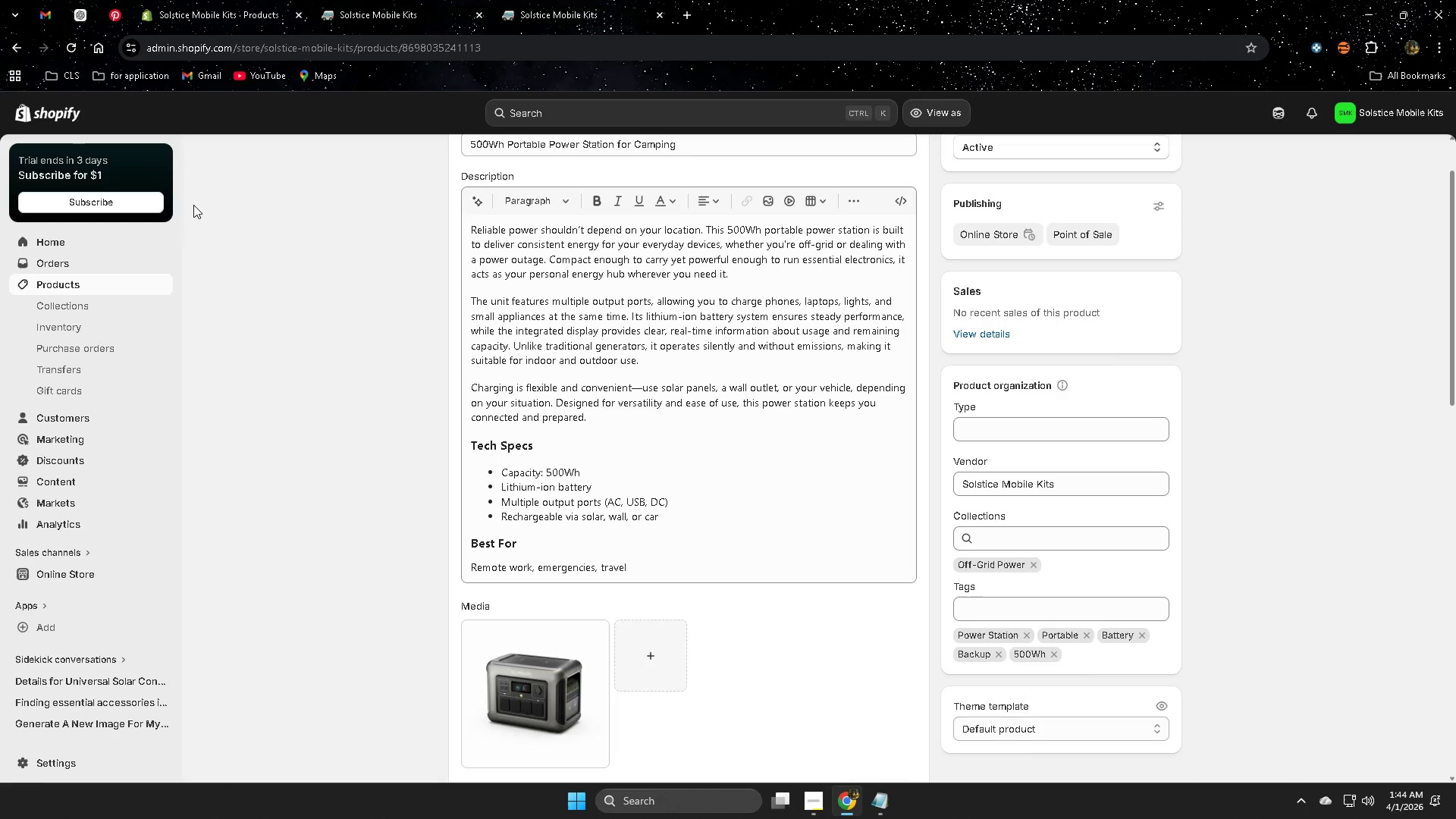 
scroll: coordinate [348, 429], scroll_direction: down, amount: 2.0
 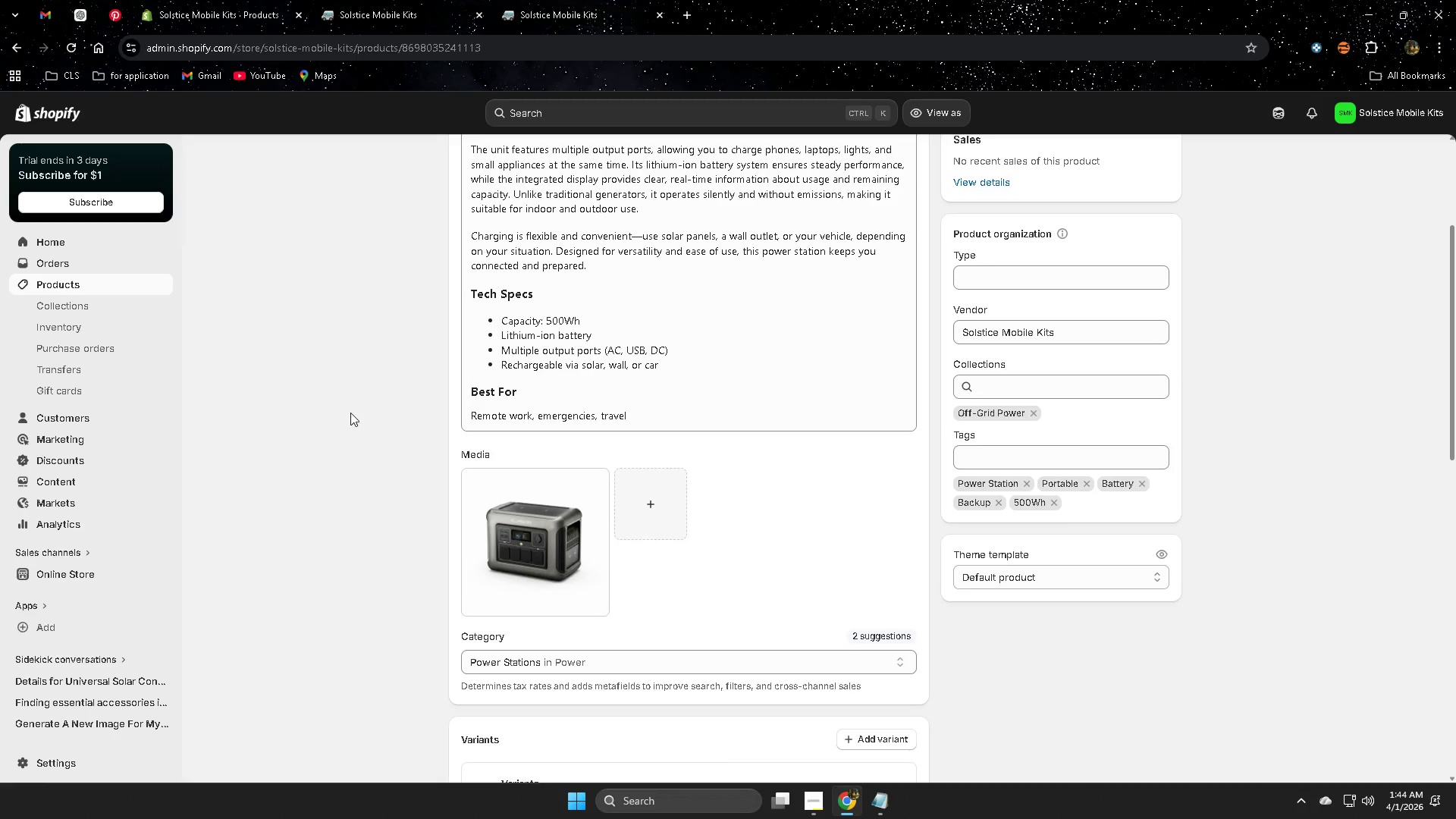 
left_click([900, 596])
 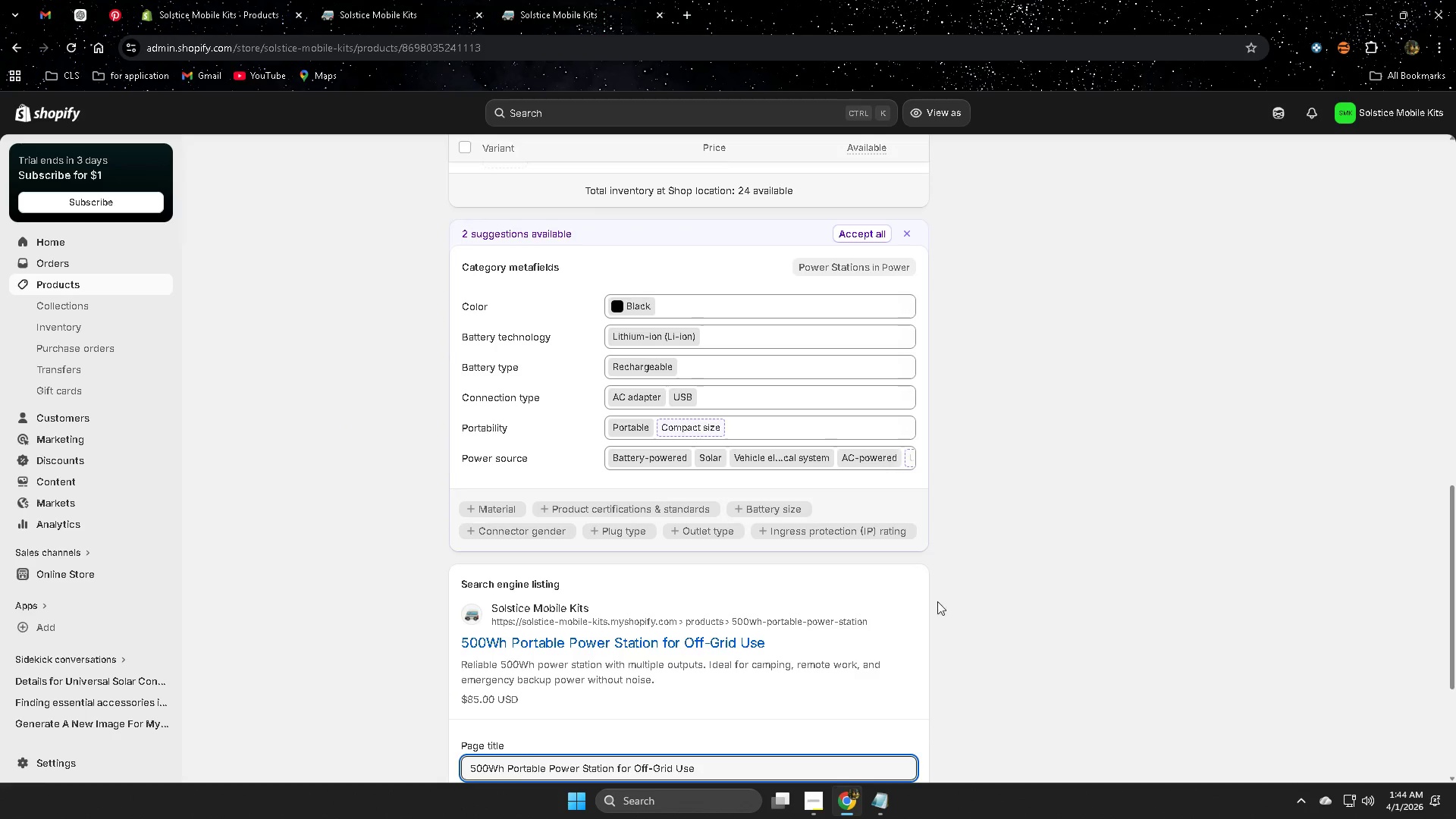 
scroll: coordinate [946, 602], scroll_direction: down, amount: 15.0
 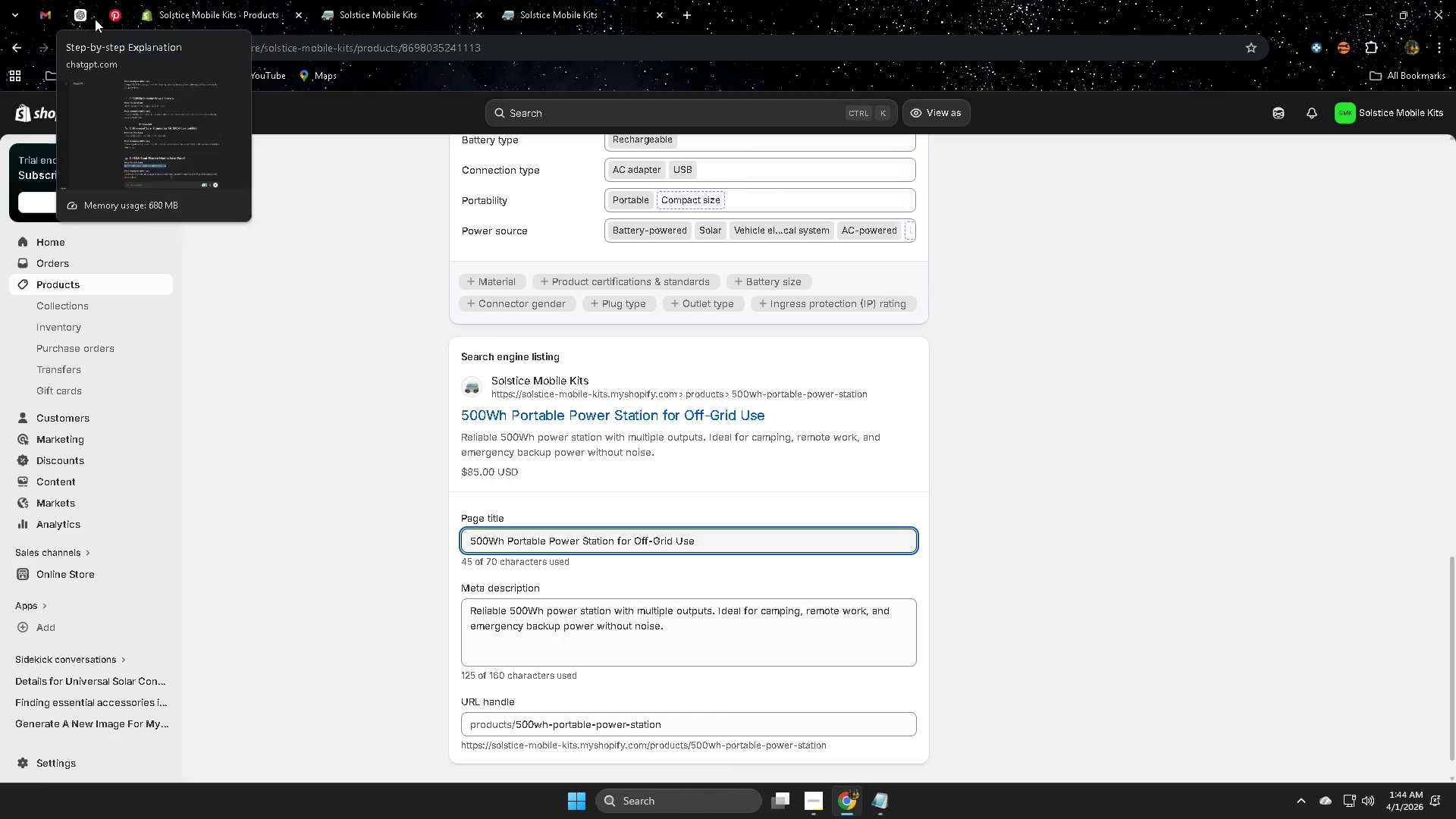 
scroll: coordinate [471, 337], scroll_direction: up, amount: 2.0
 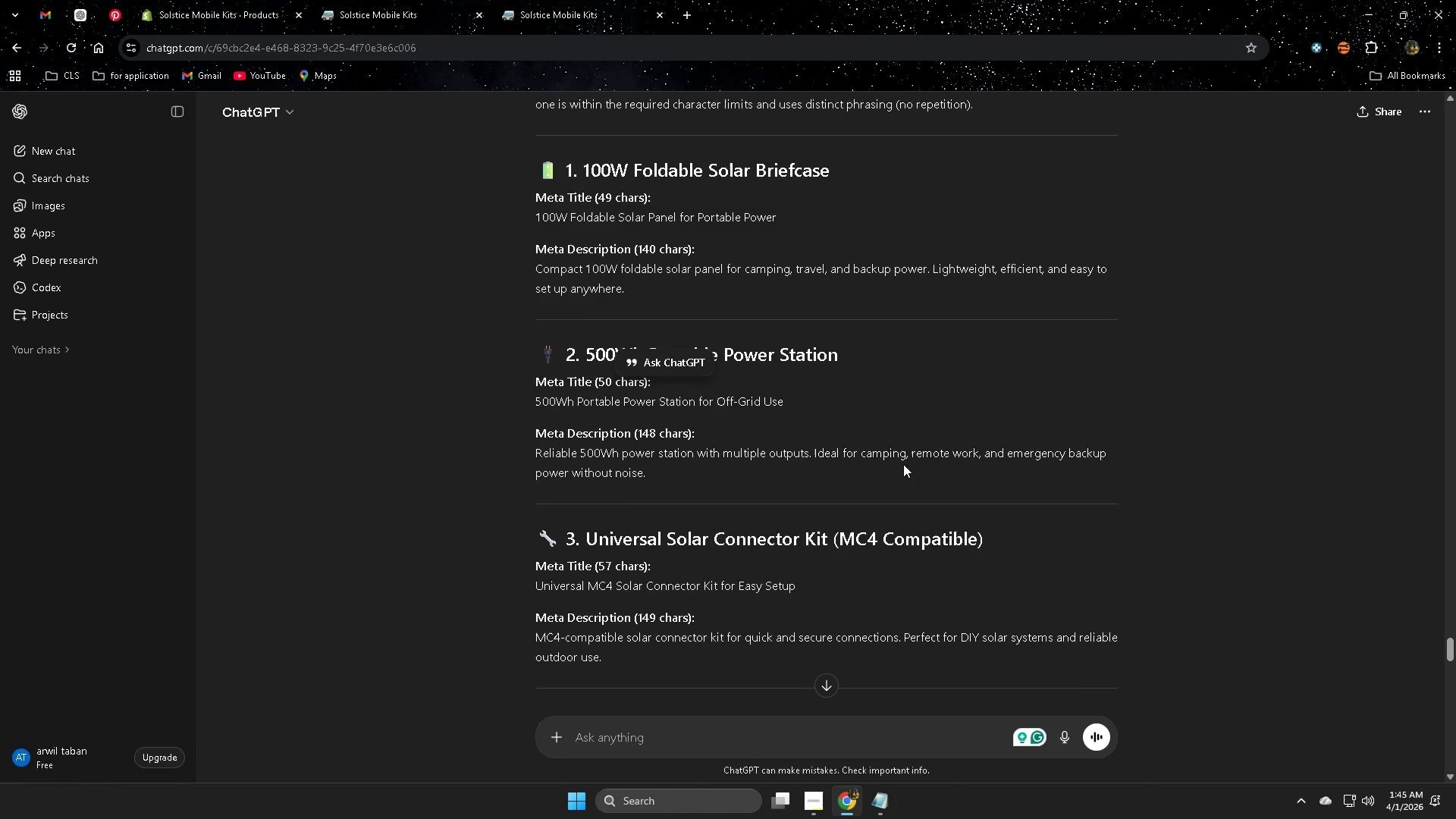 
scroll: coordinate [930, 464], scroll_direction: down, amount: 2.0
 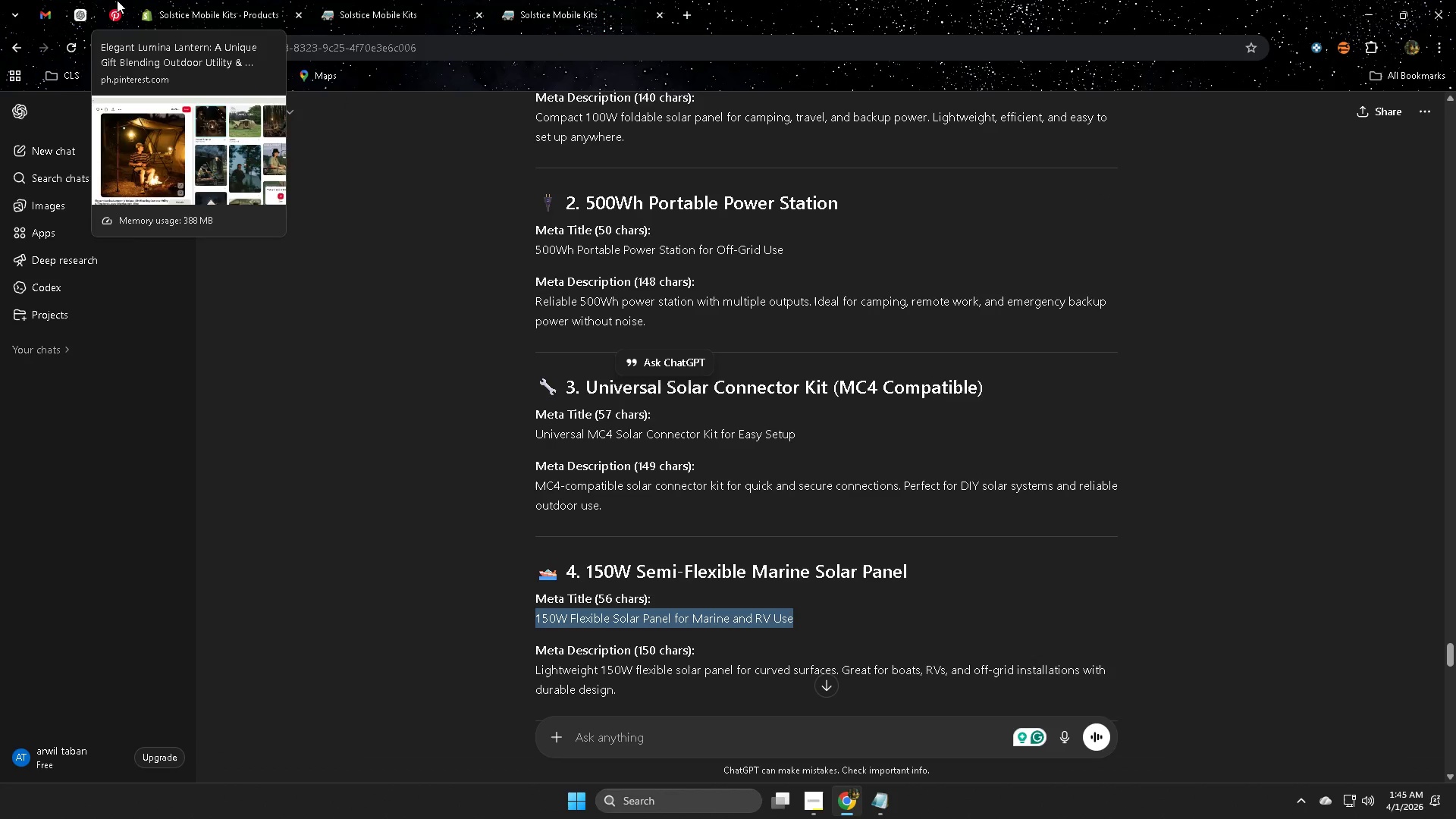 
left_click([212, 17])
 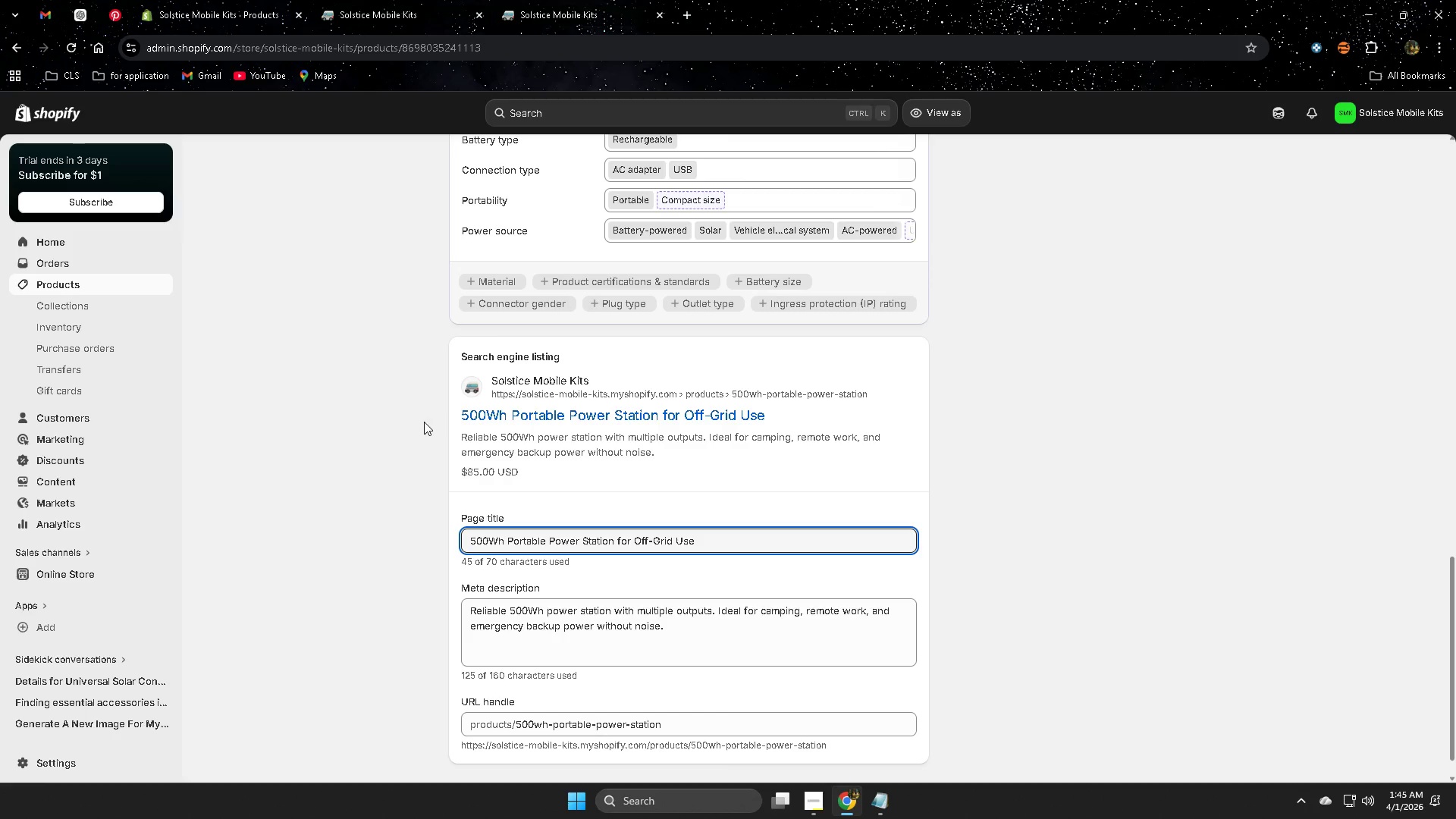 
left_click([71, 291])
 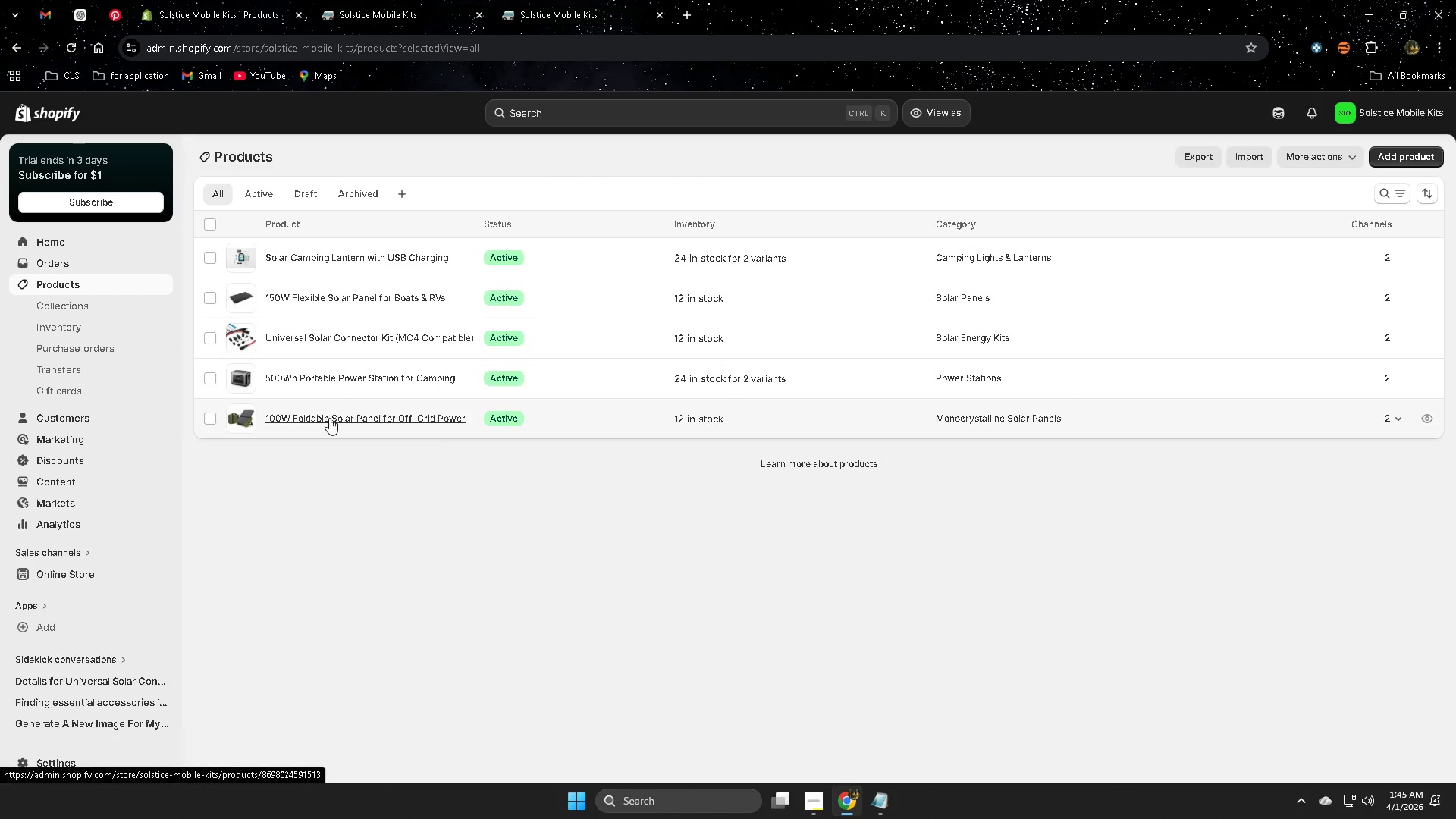 
left_click([620, 425])
 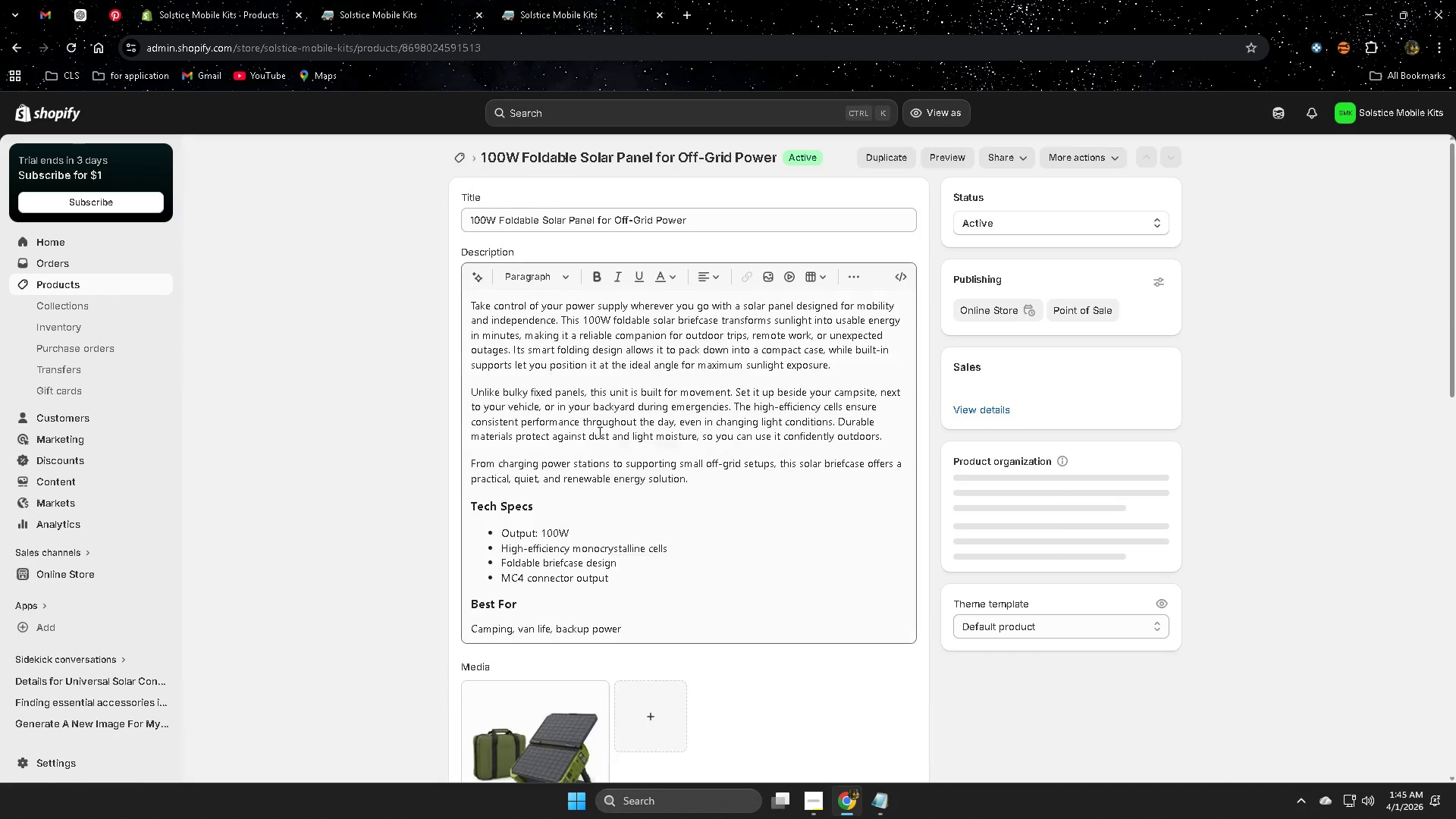 
left_click([911, 573])
 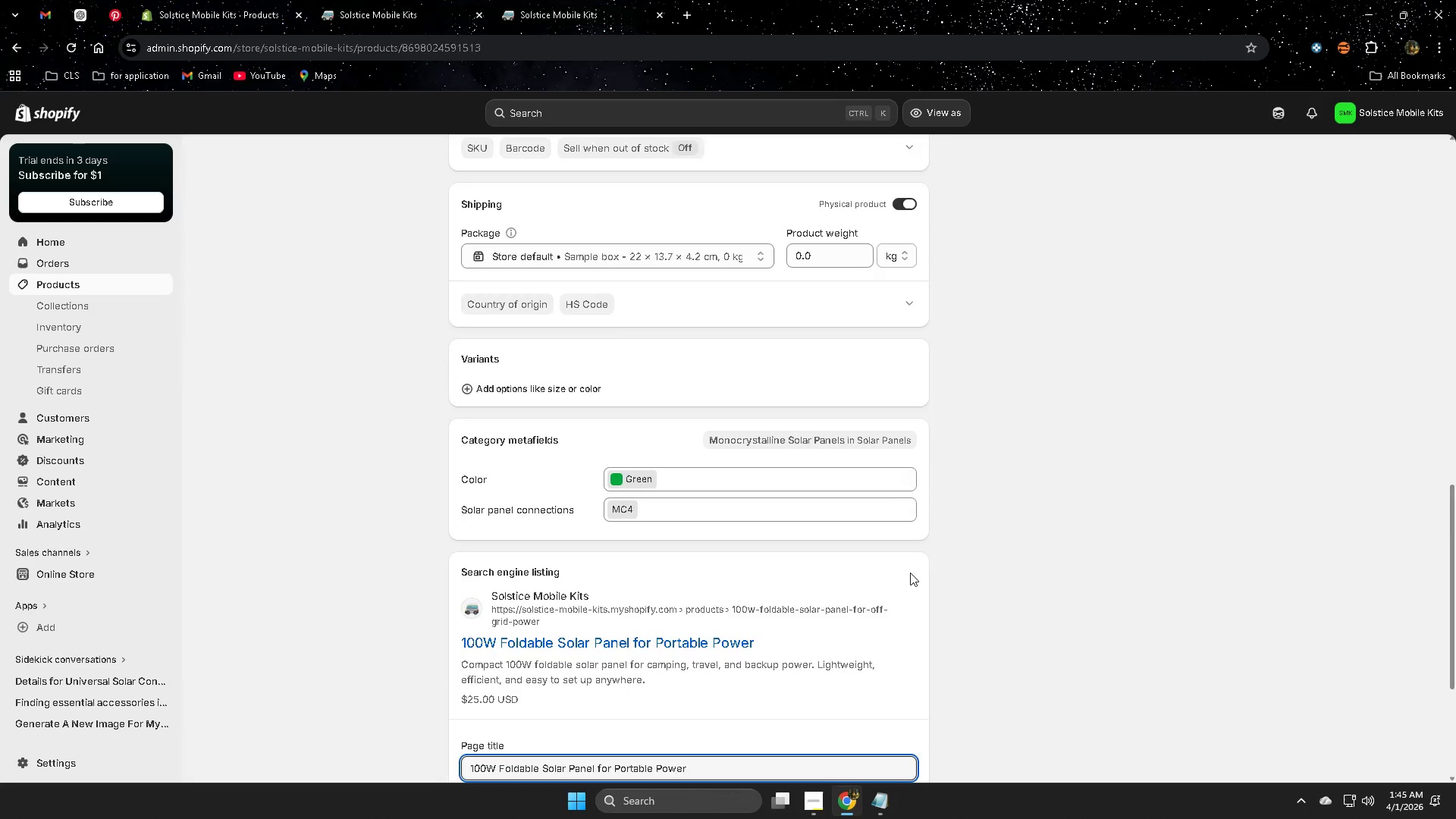 
scroll: coordinate [916, 571], scroll_direction: down, amount: 24.0
 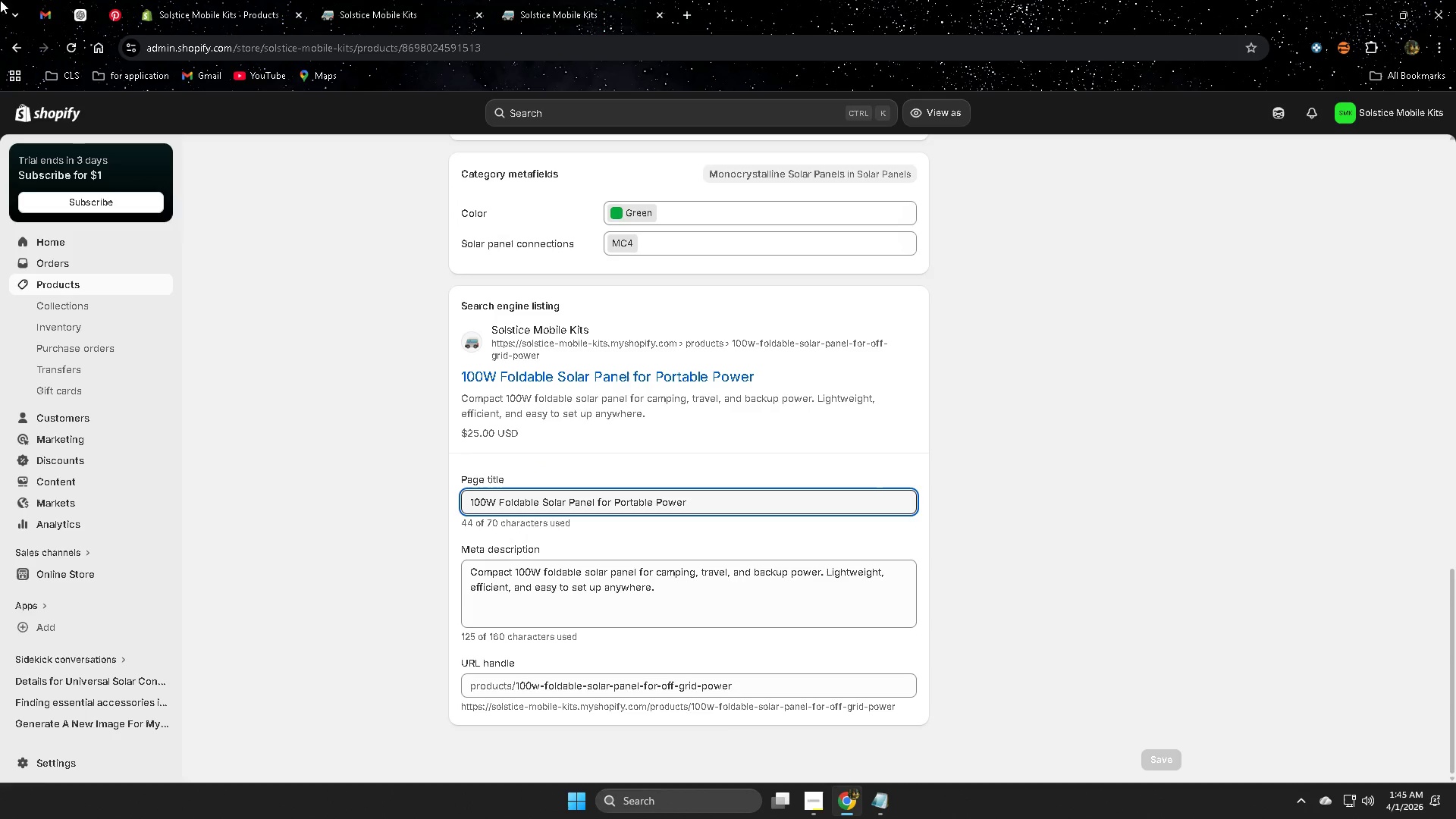 
left_click([80, 12])
 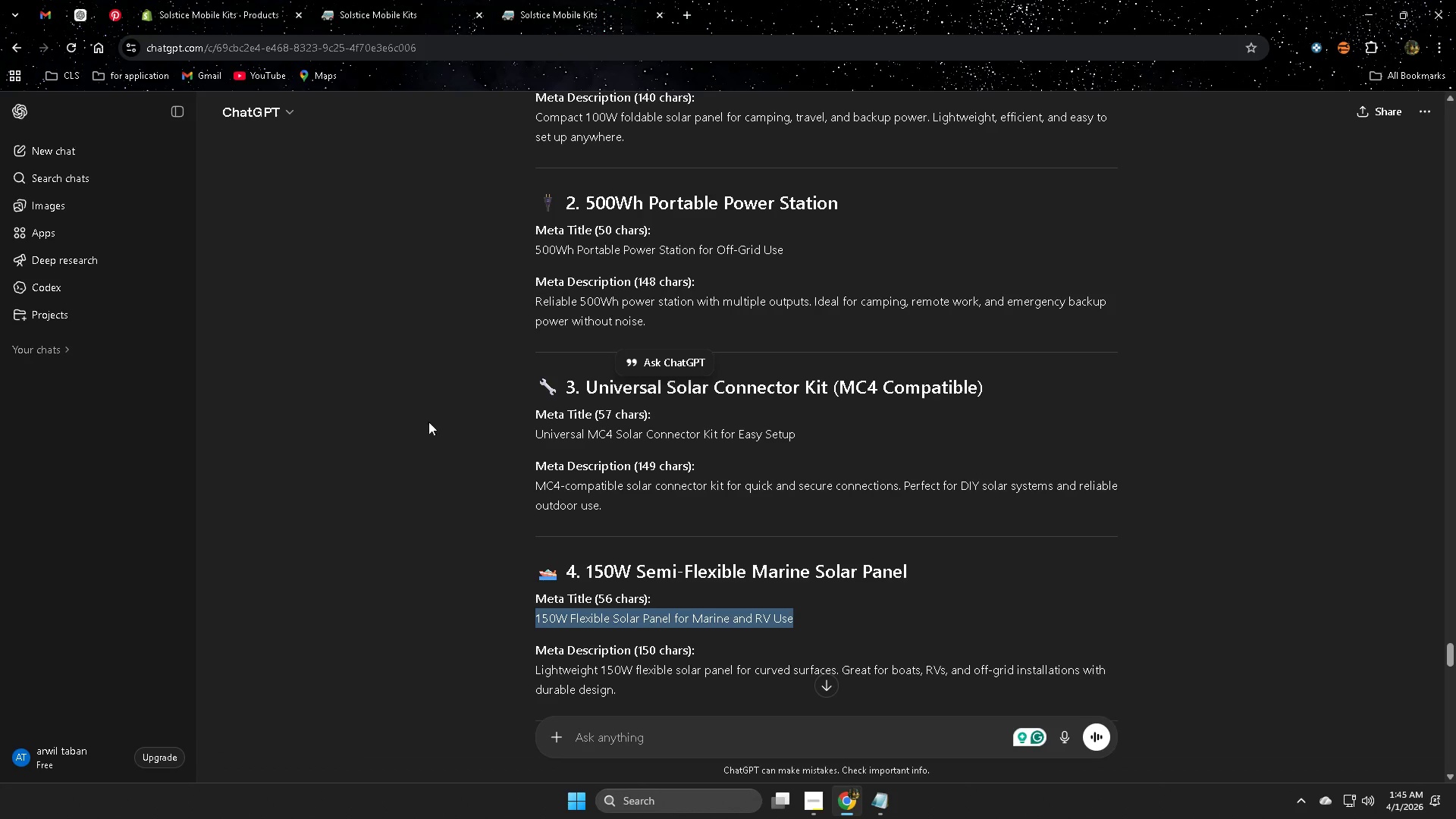 
scroll: coordinate [455, 517], scroll_direction: up, amount: 3.0
 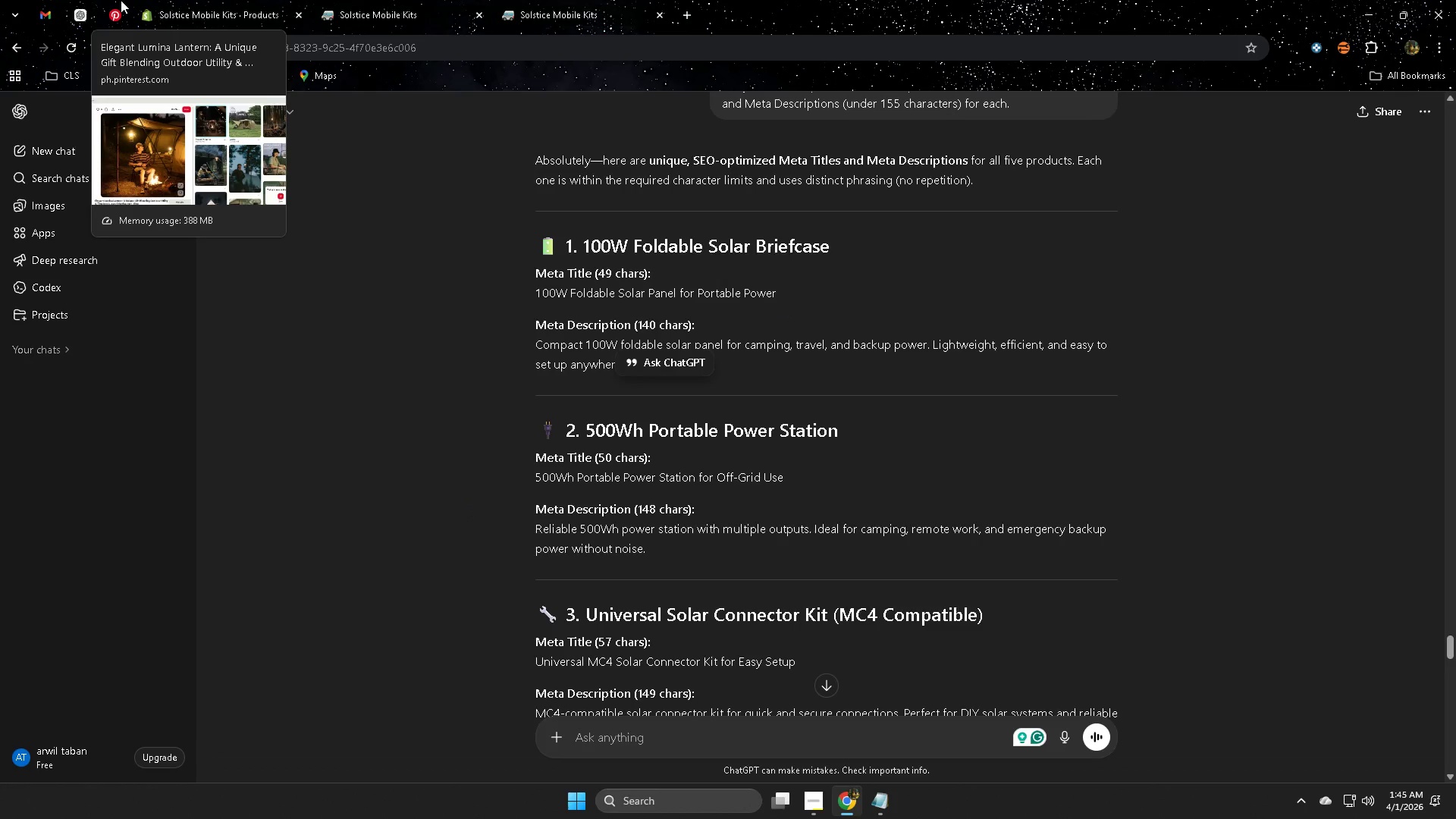 
left_click([186, 10])
 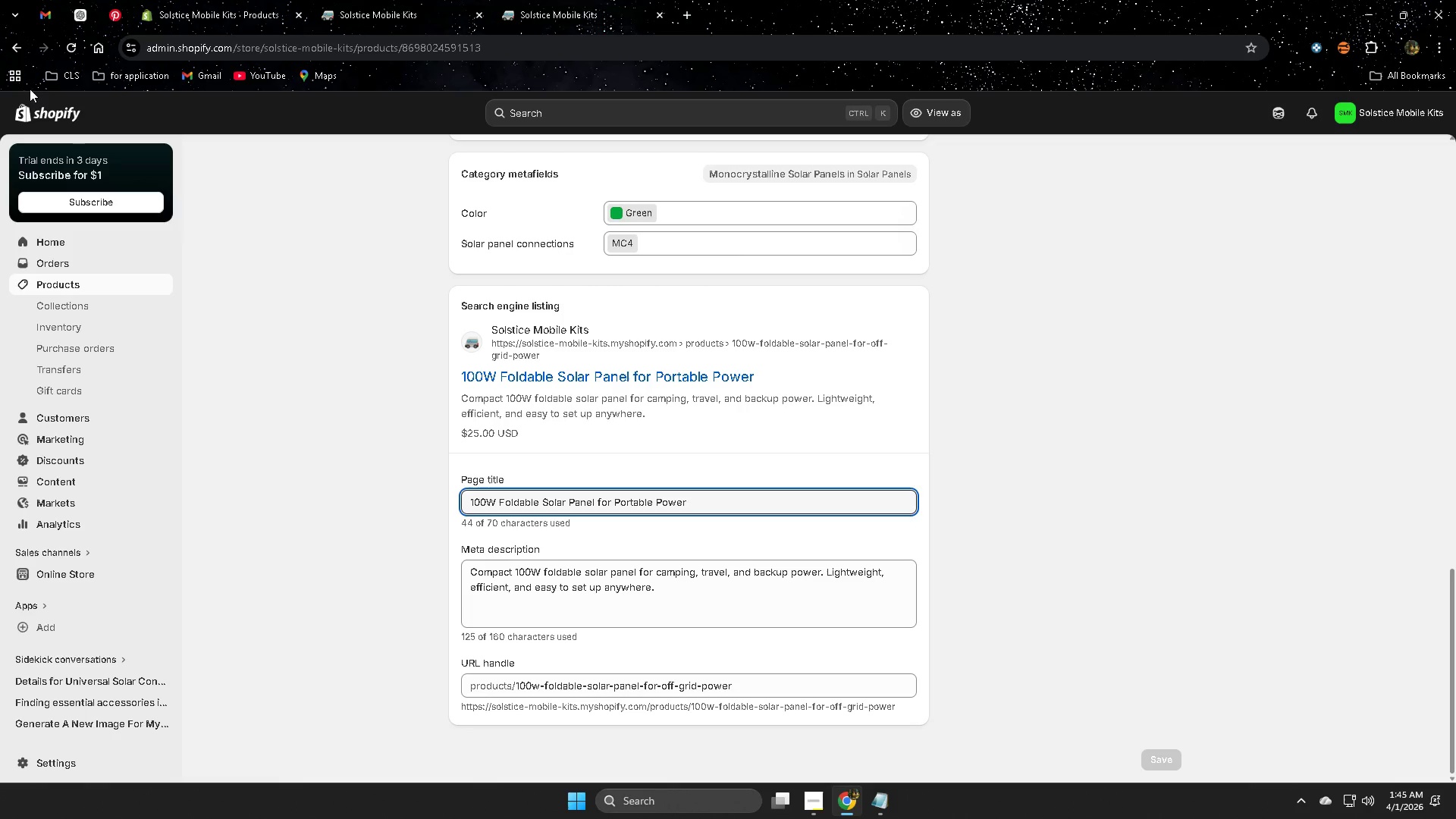 
left_click([84, 14])
 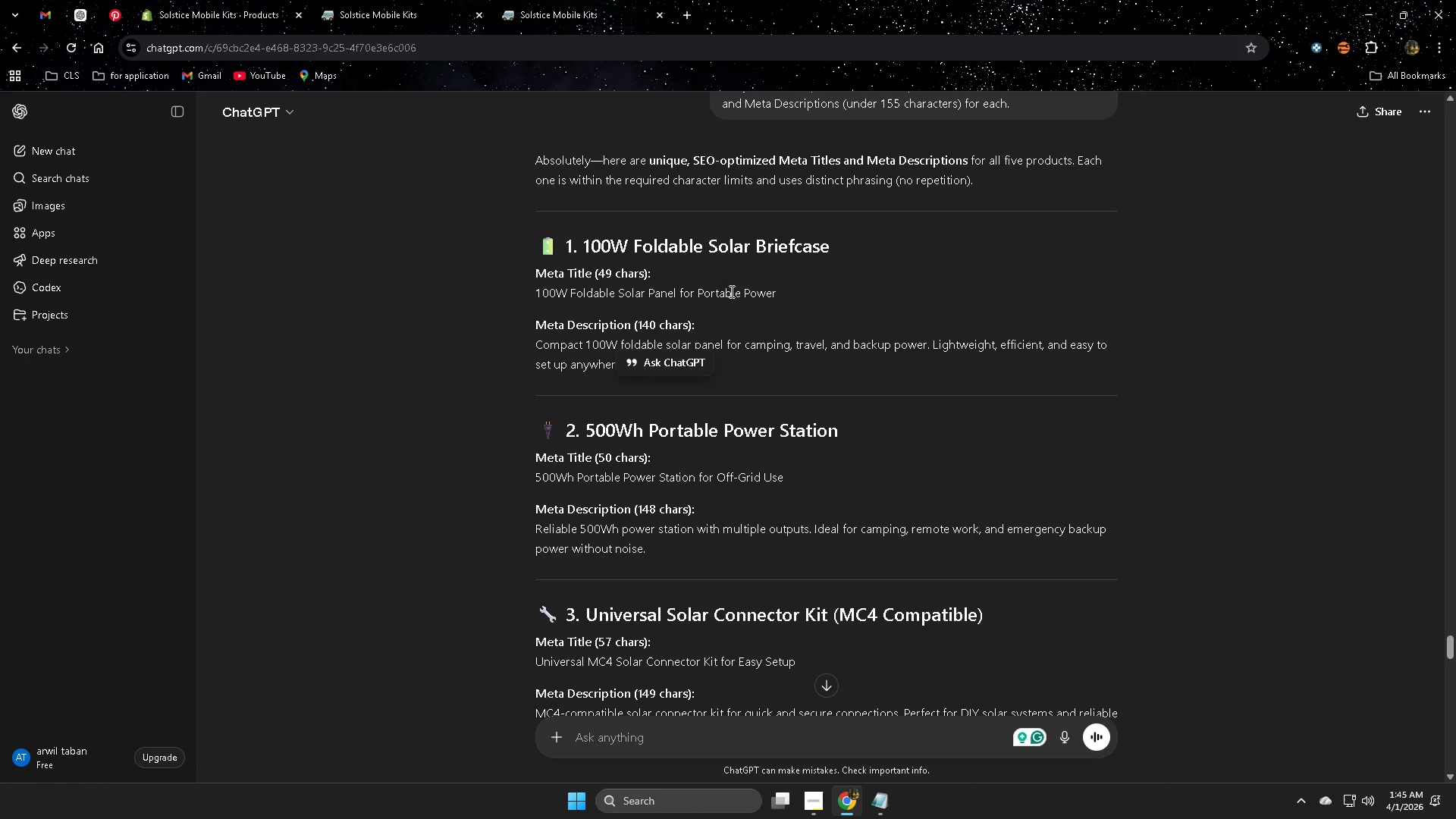 
left_click([200, 0])
 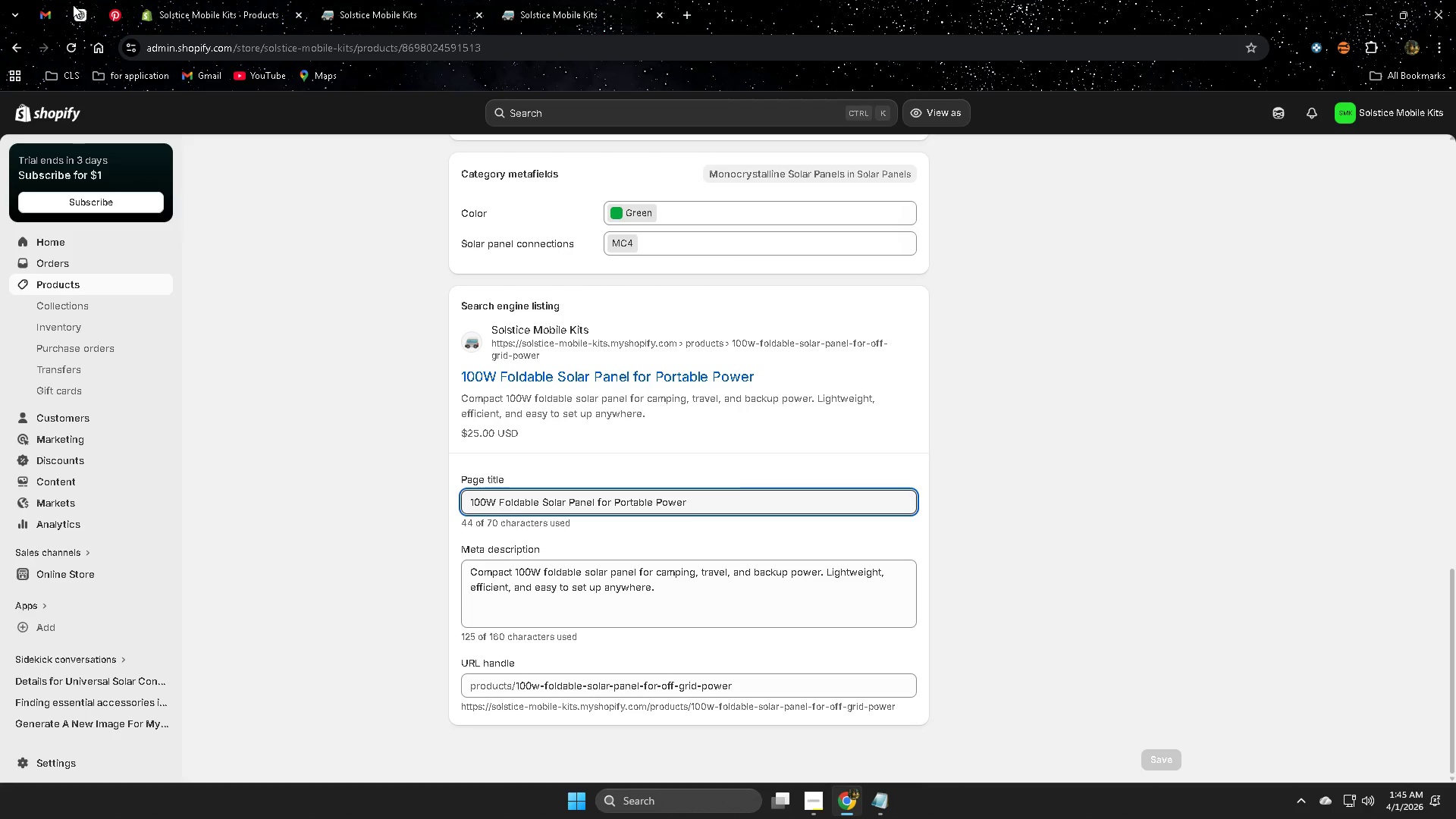 
scroll: coordinate [316, 614], scroll_direction: up, amount: 3.0
 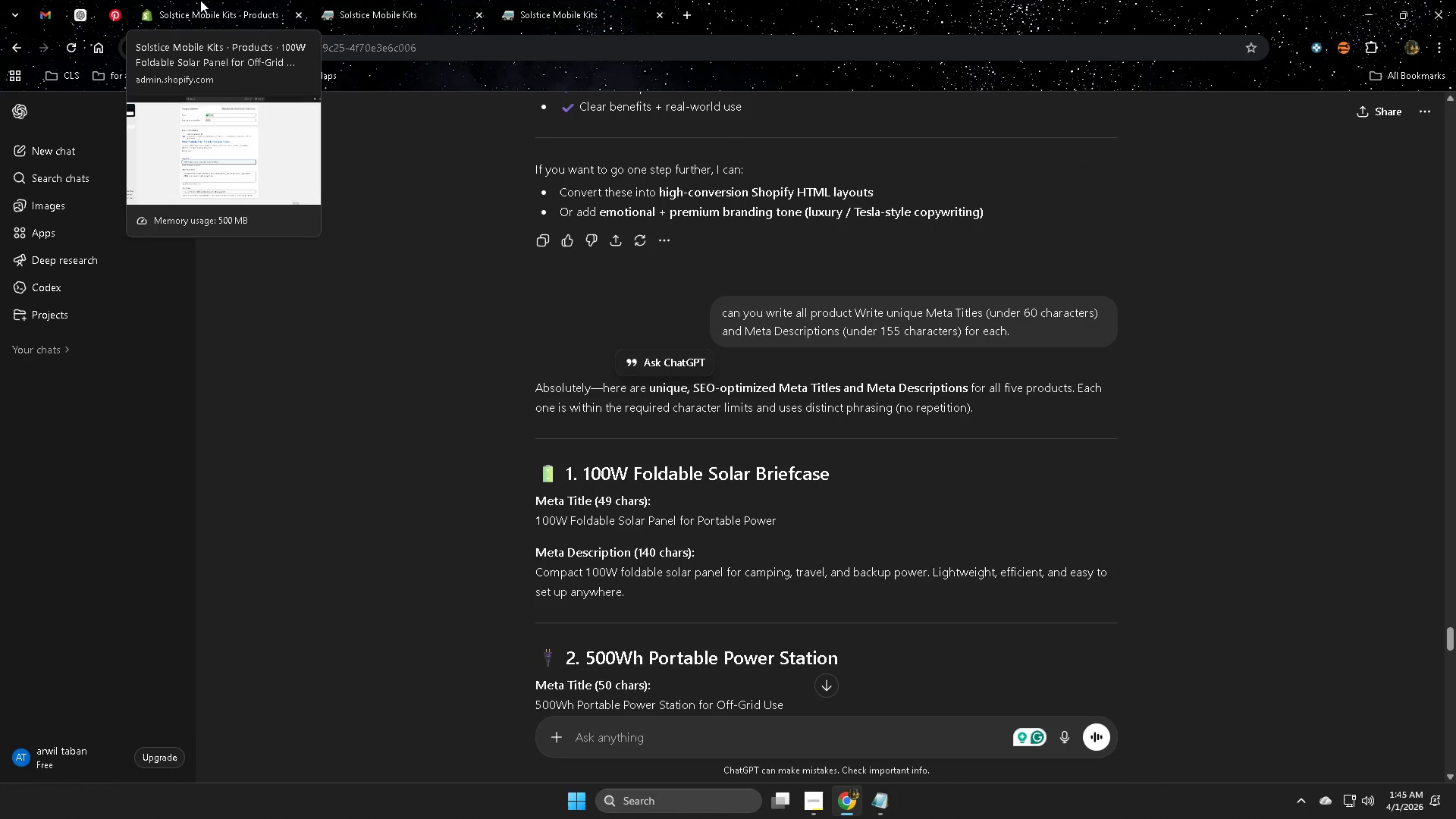 
left_click([73, 5])
 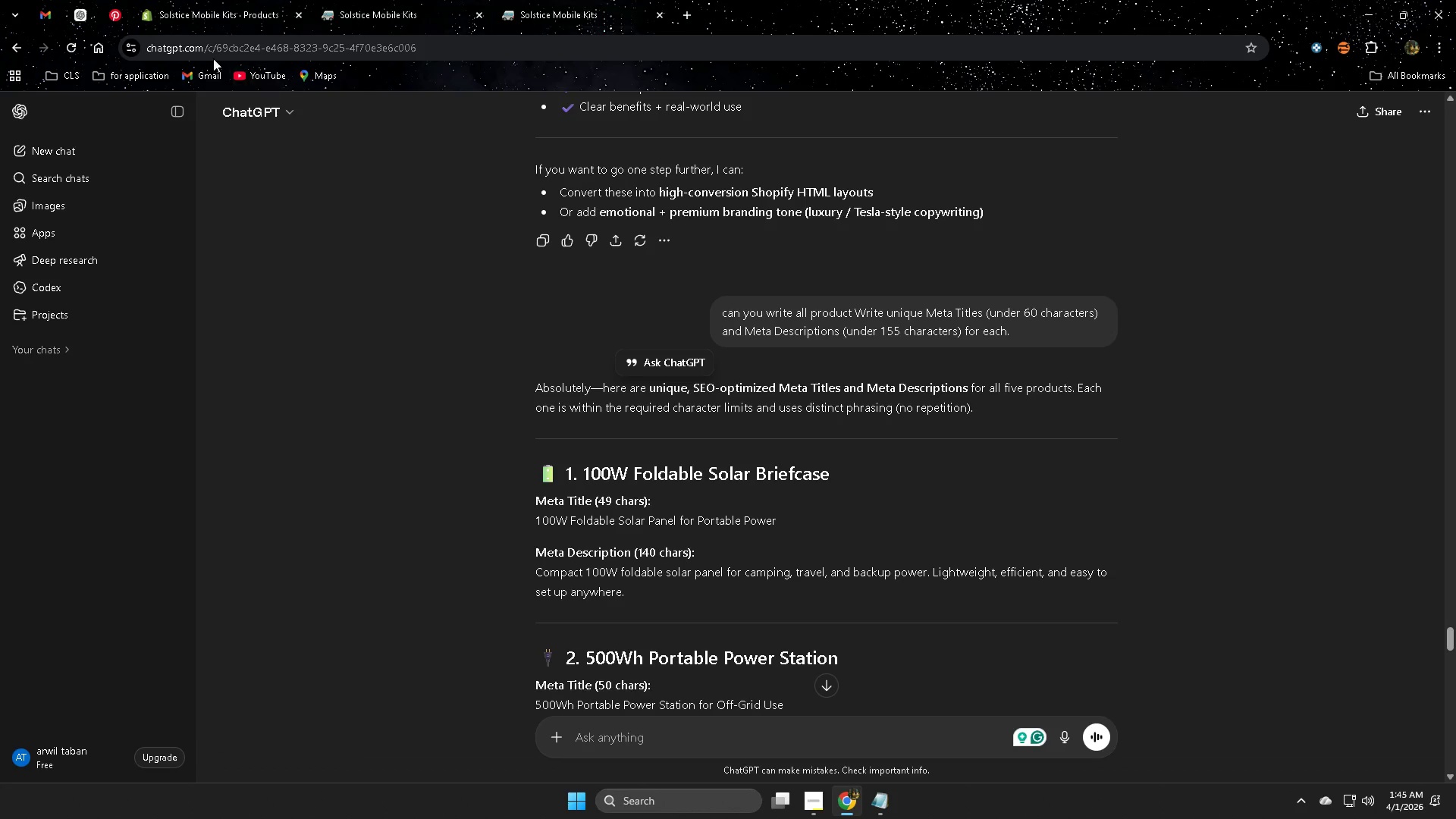 
left_click([203, 11])
 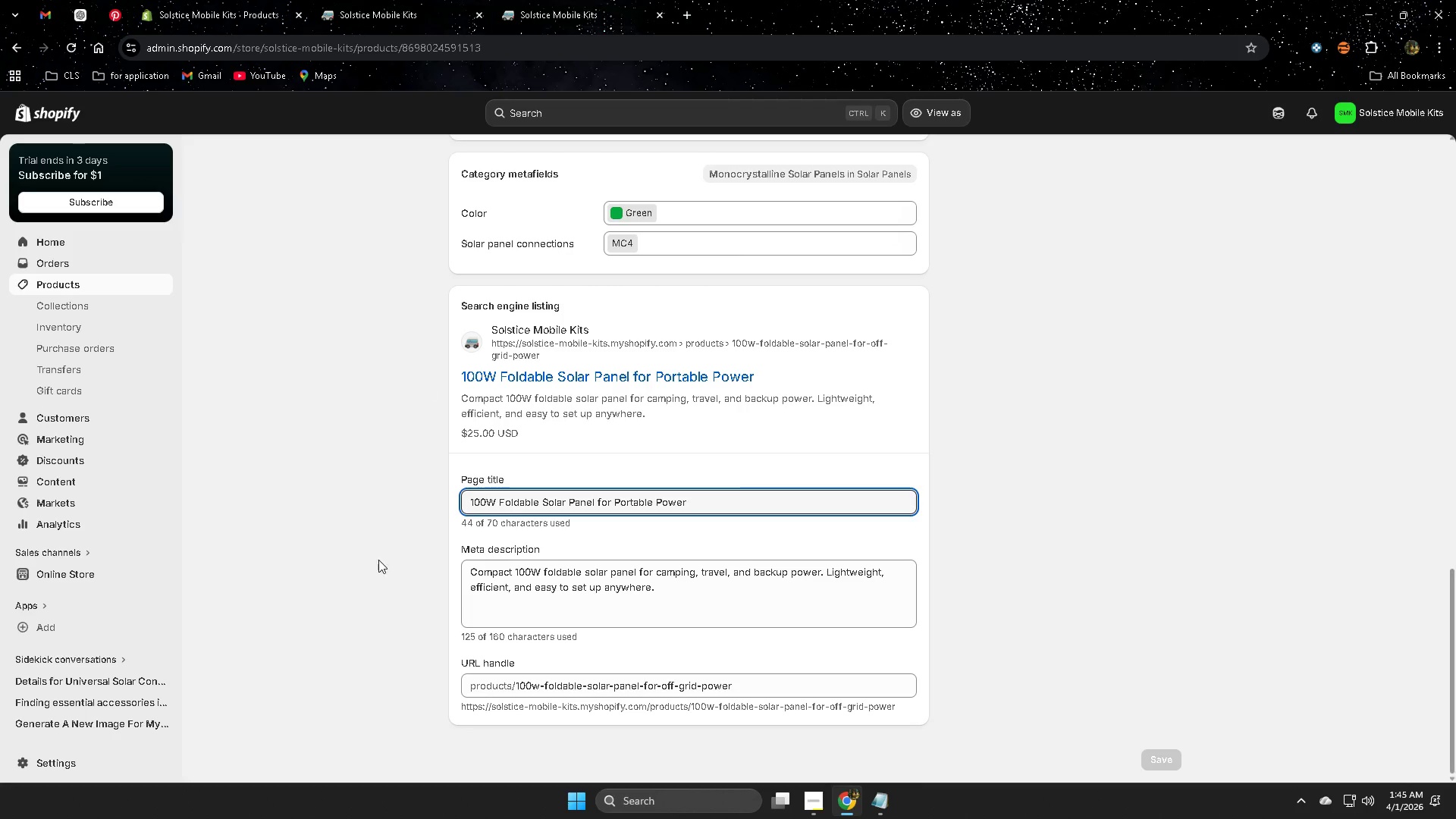 
scroll: coordinate [330, 704], scroll_direction: up, amount: 29.0
 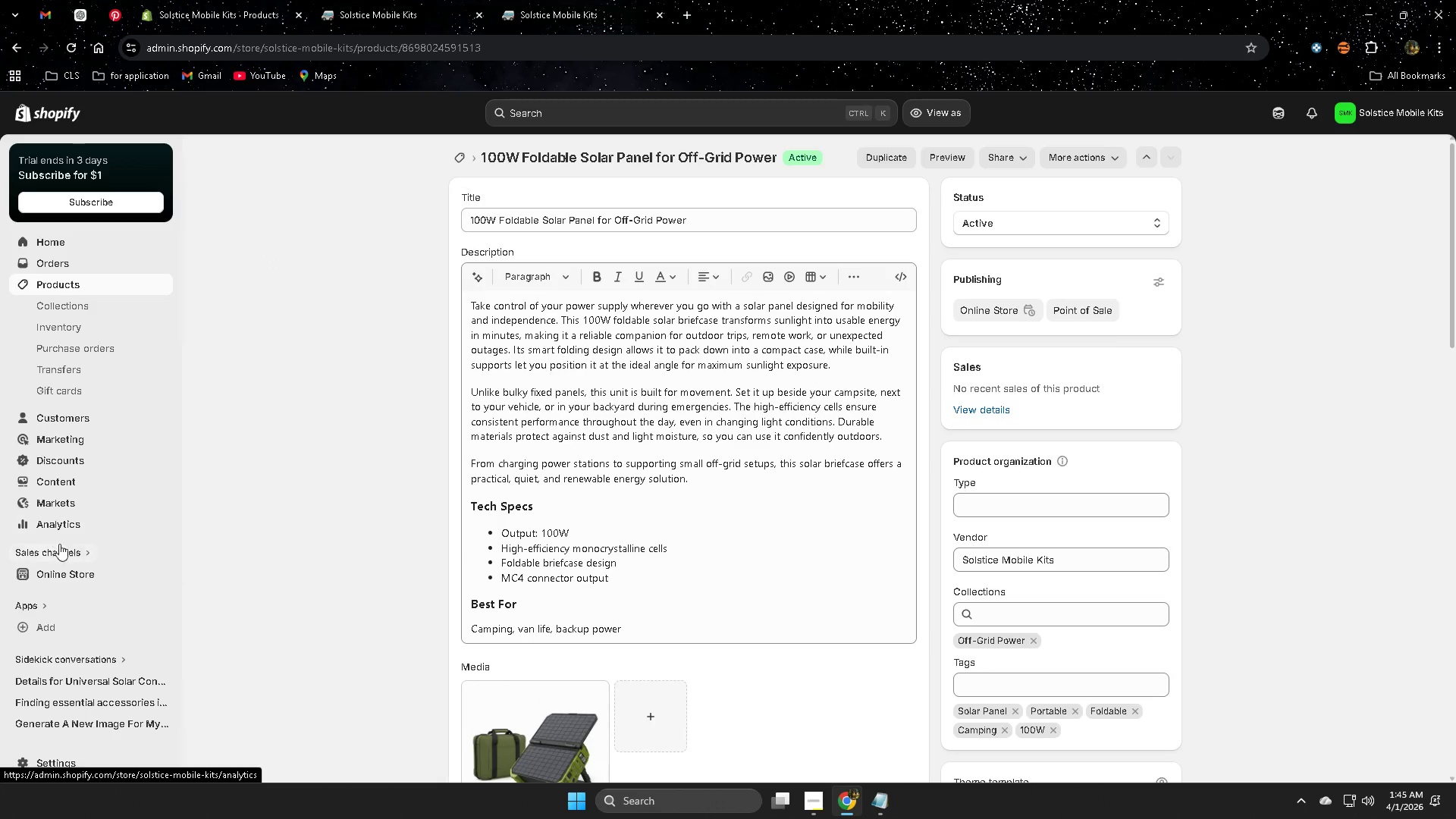 
scroll: coordinate [100, 687], scroll_direction: down, amount: 3.0
 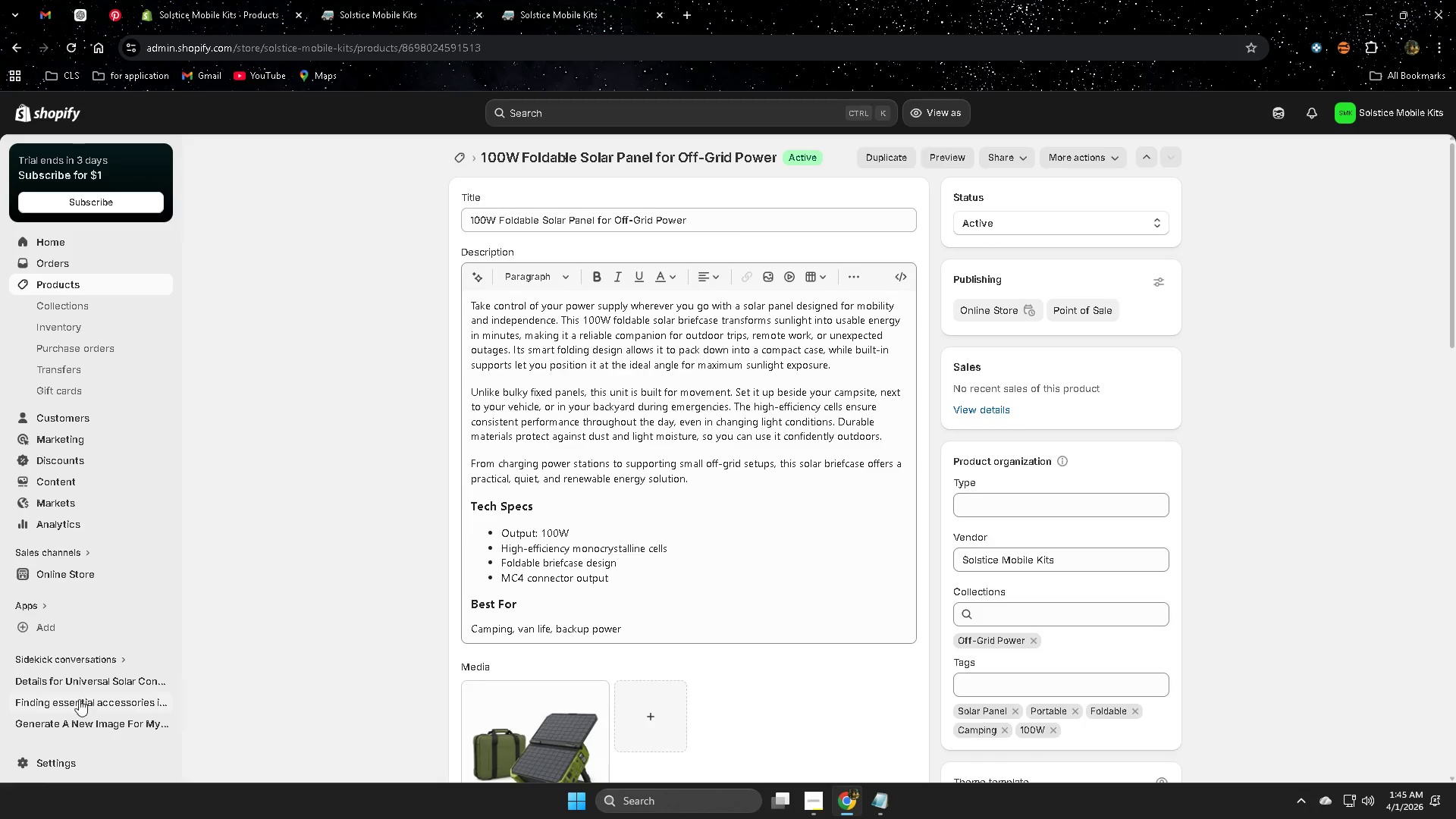 
left_click([127, 660])
 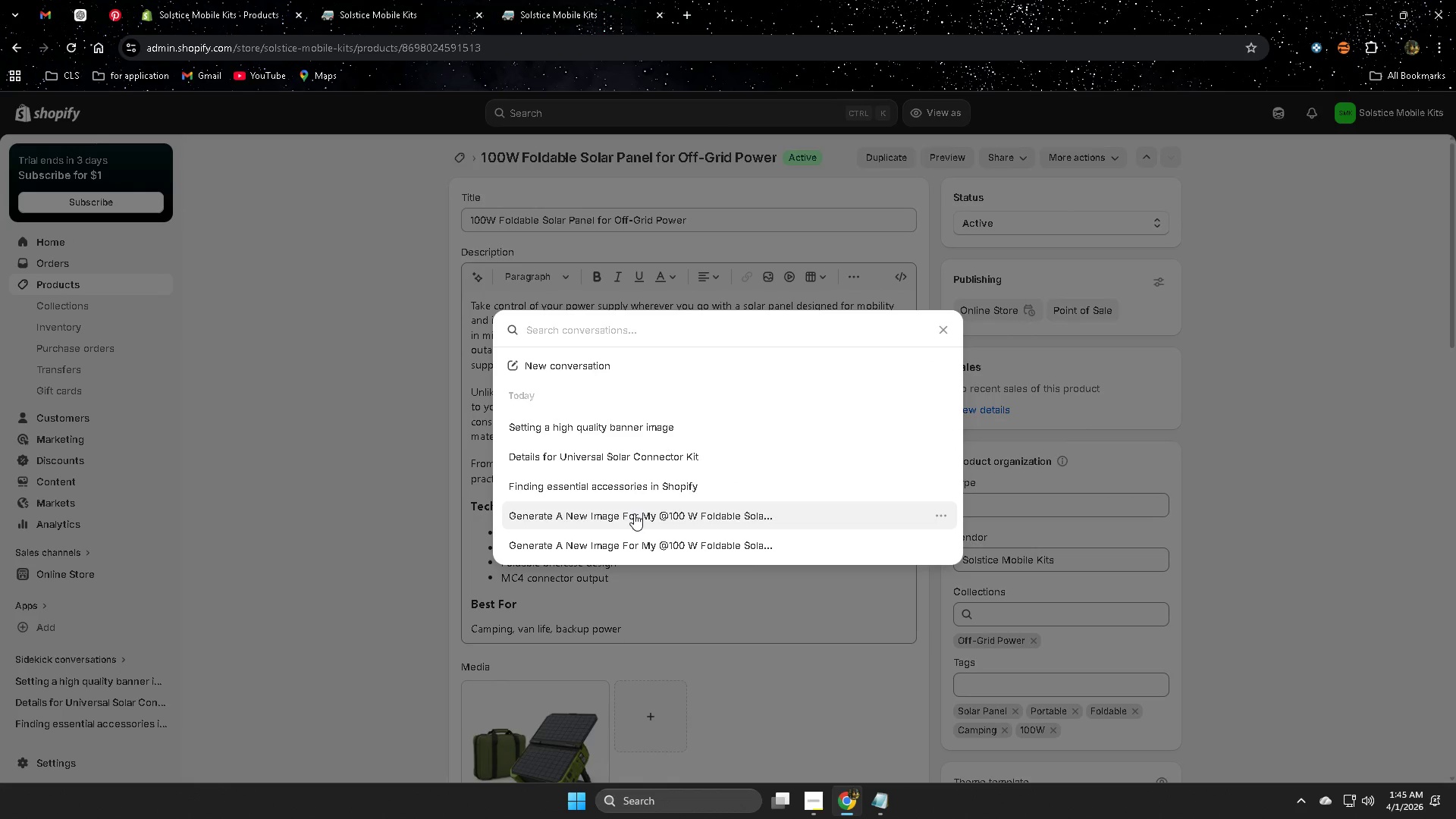 
scroll: coordinate [771, 500], scroll_direction: down, amount: 3.0
 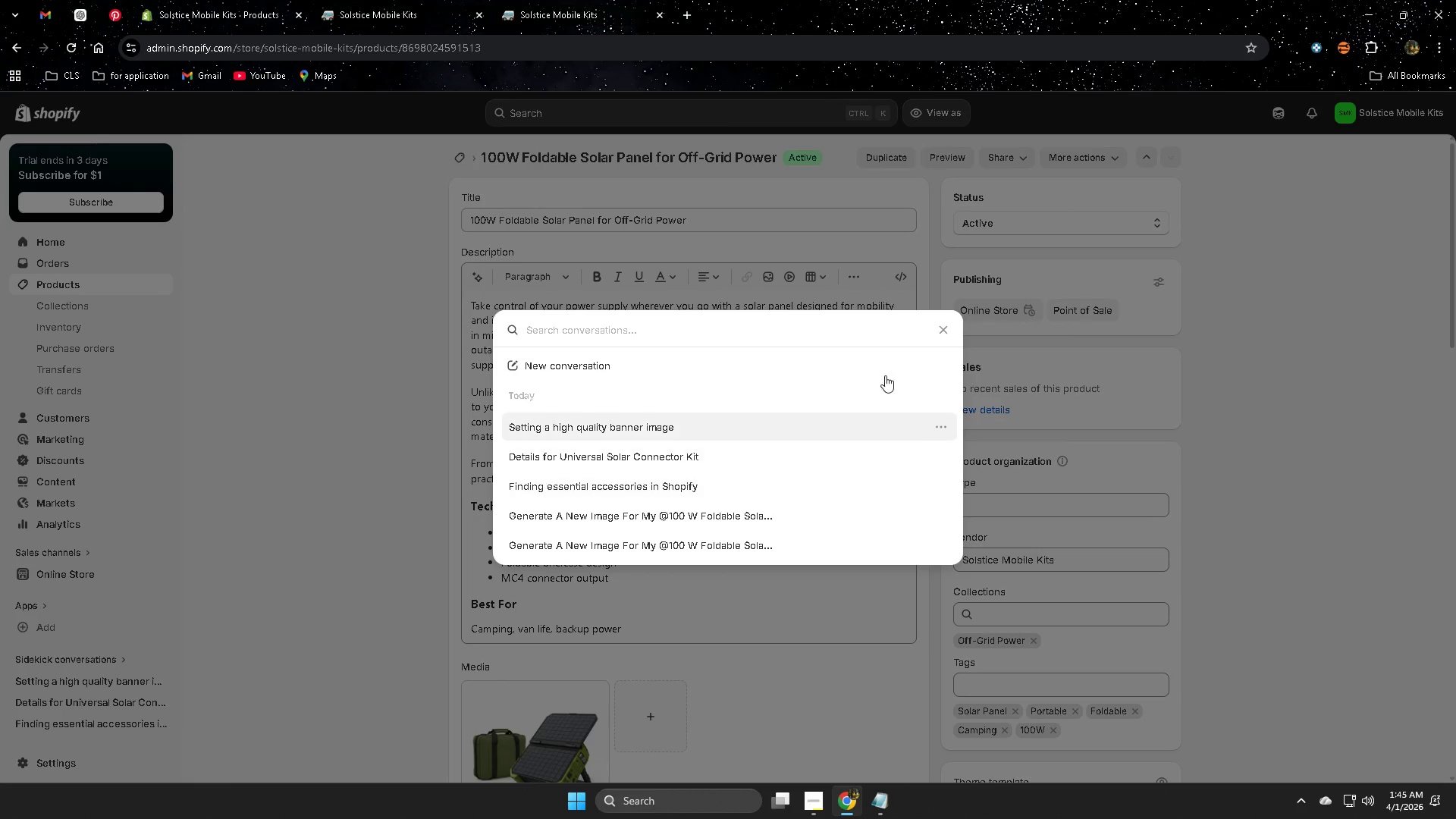 
left_click([943, 334])
 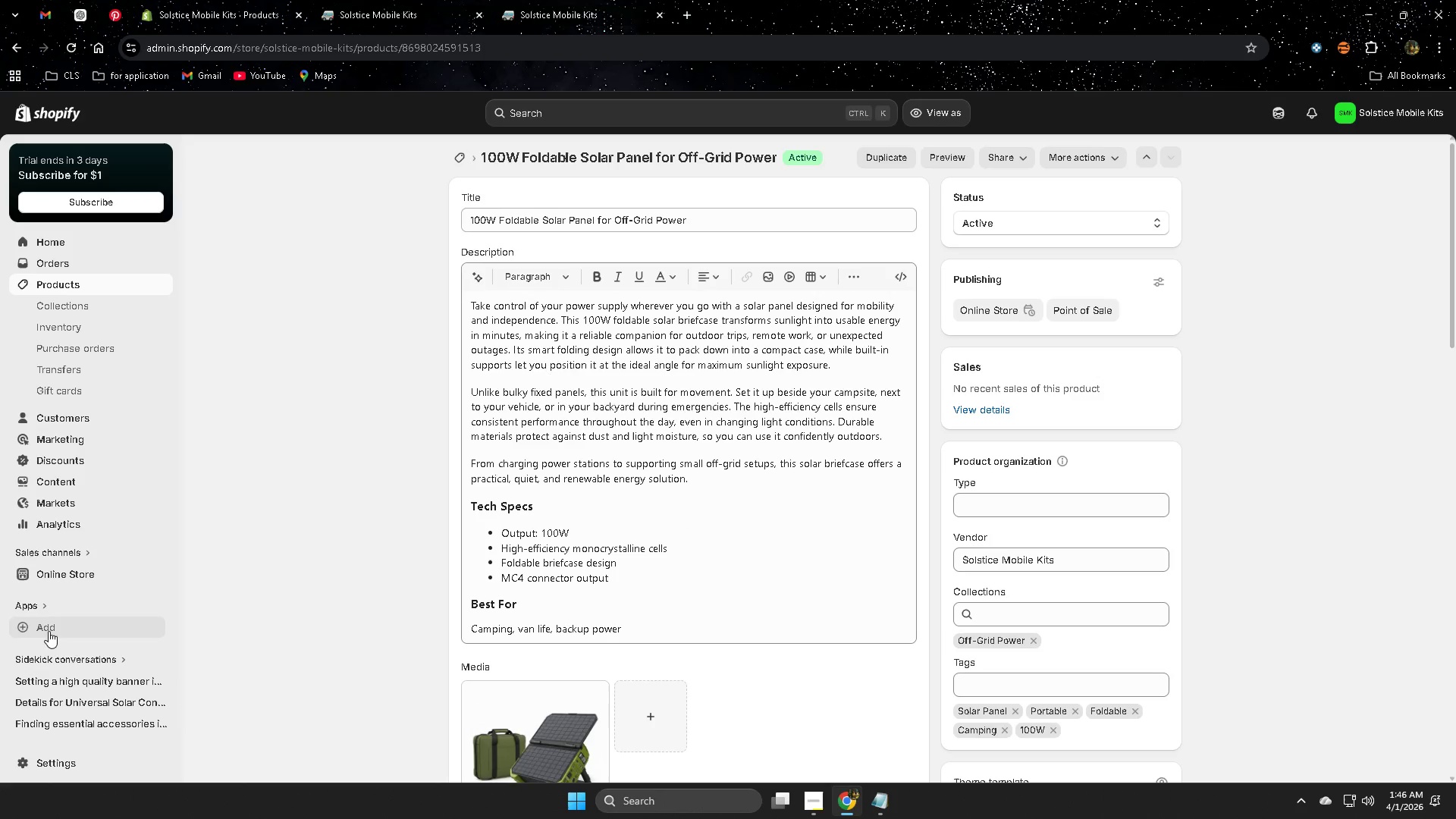 
left_click([536, 0])
 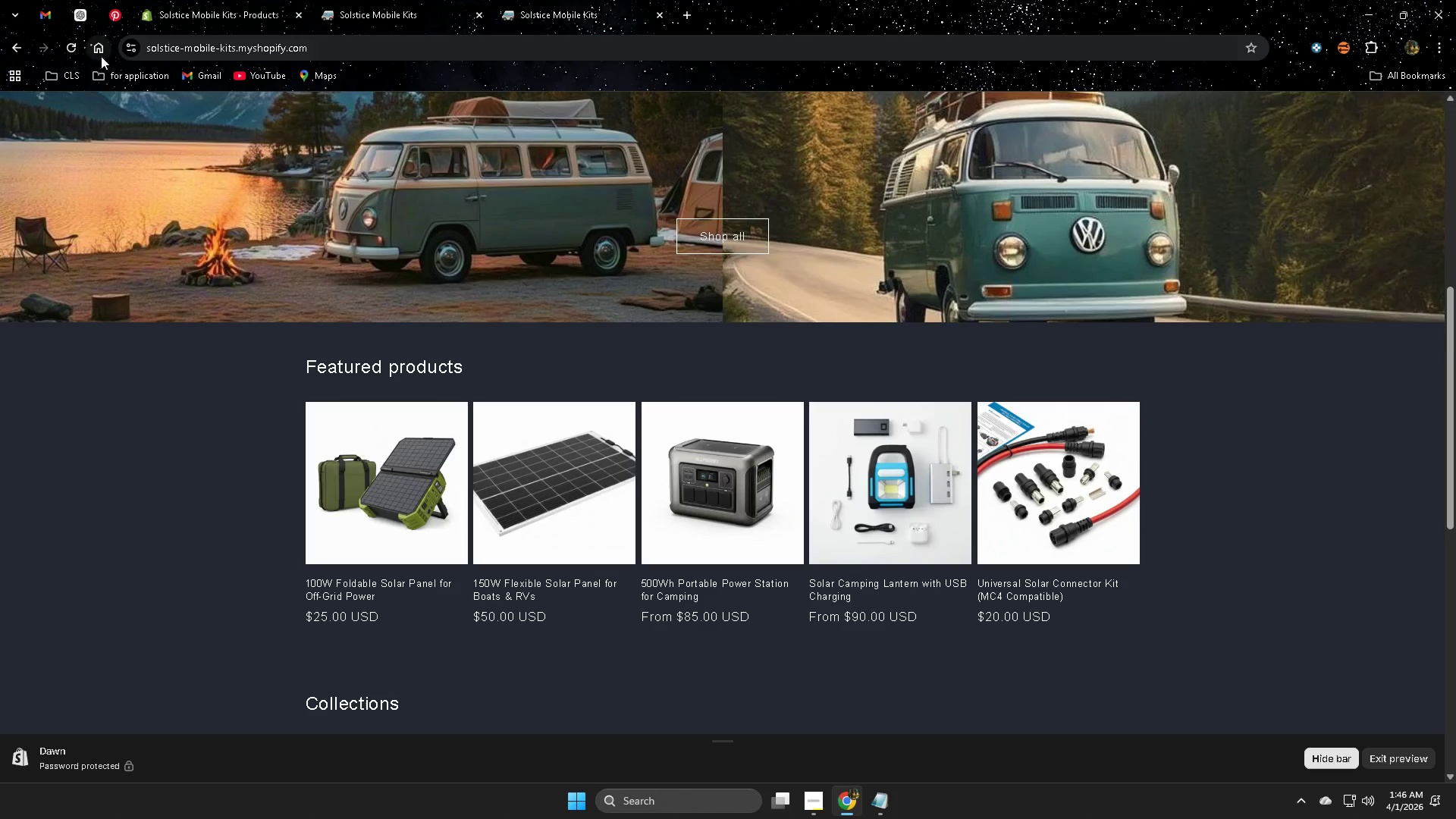 
left_click([74, 46])
 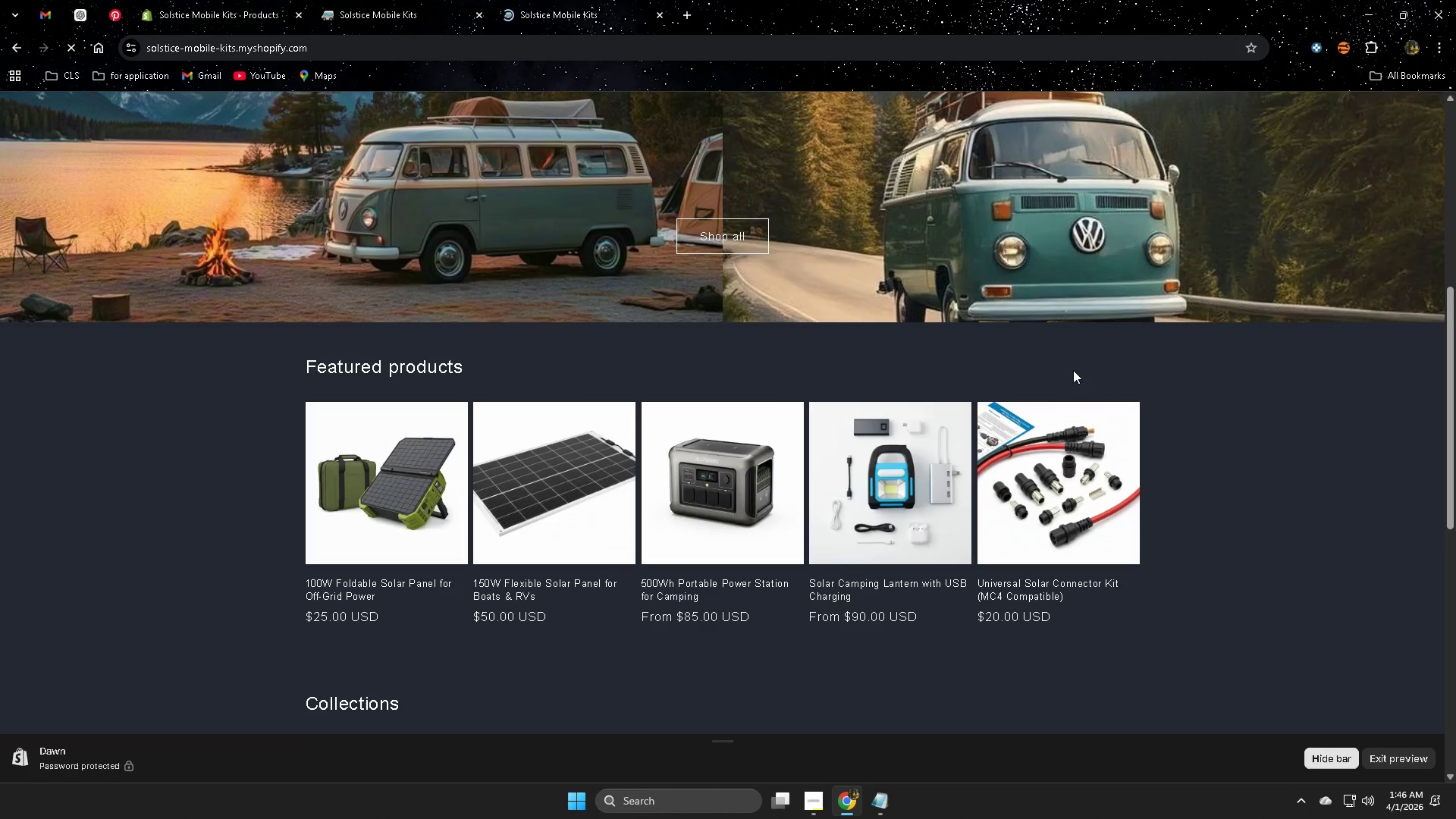 
scroll: coordinate [1315, 372], scroll_direction: up, amount: 5.0
 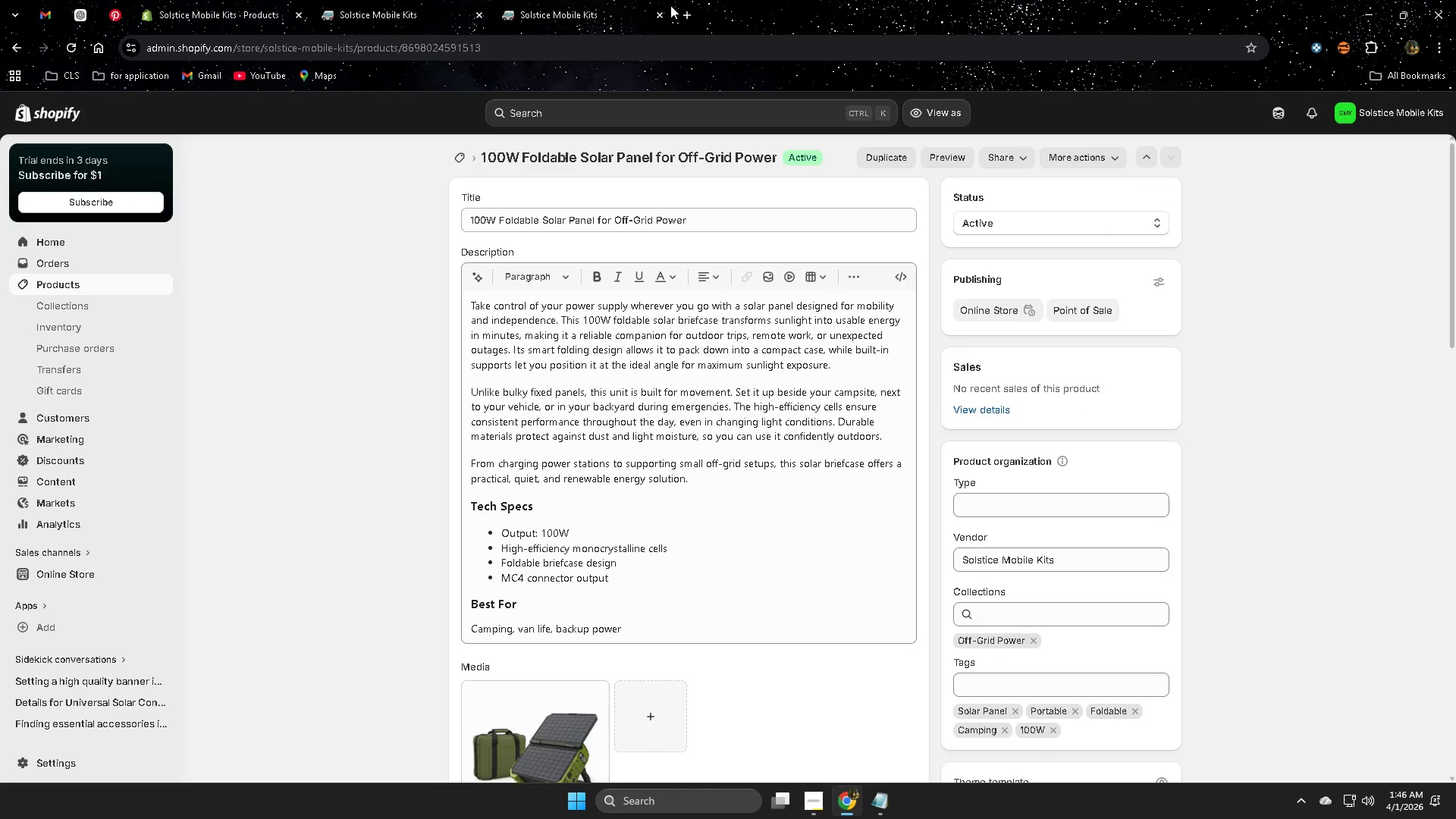 
scroll: coordinate [564, 574], scroll_direction: down, amount: 13.0
 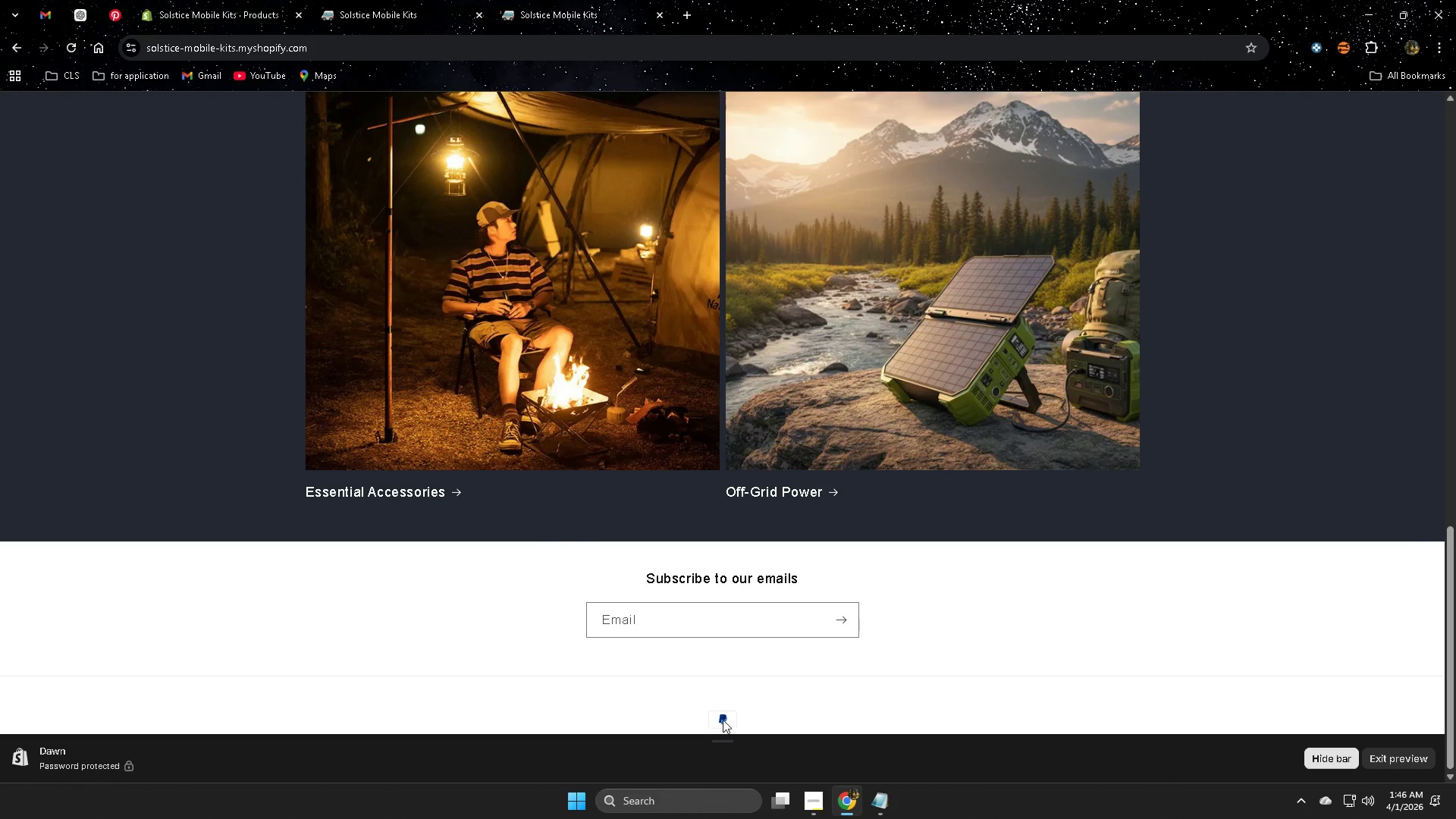 
left_click([1409, 12])
 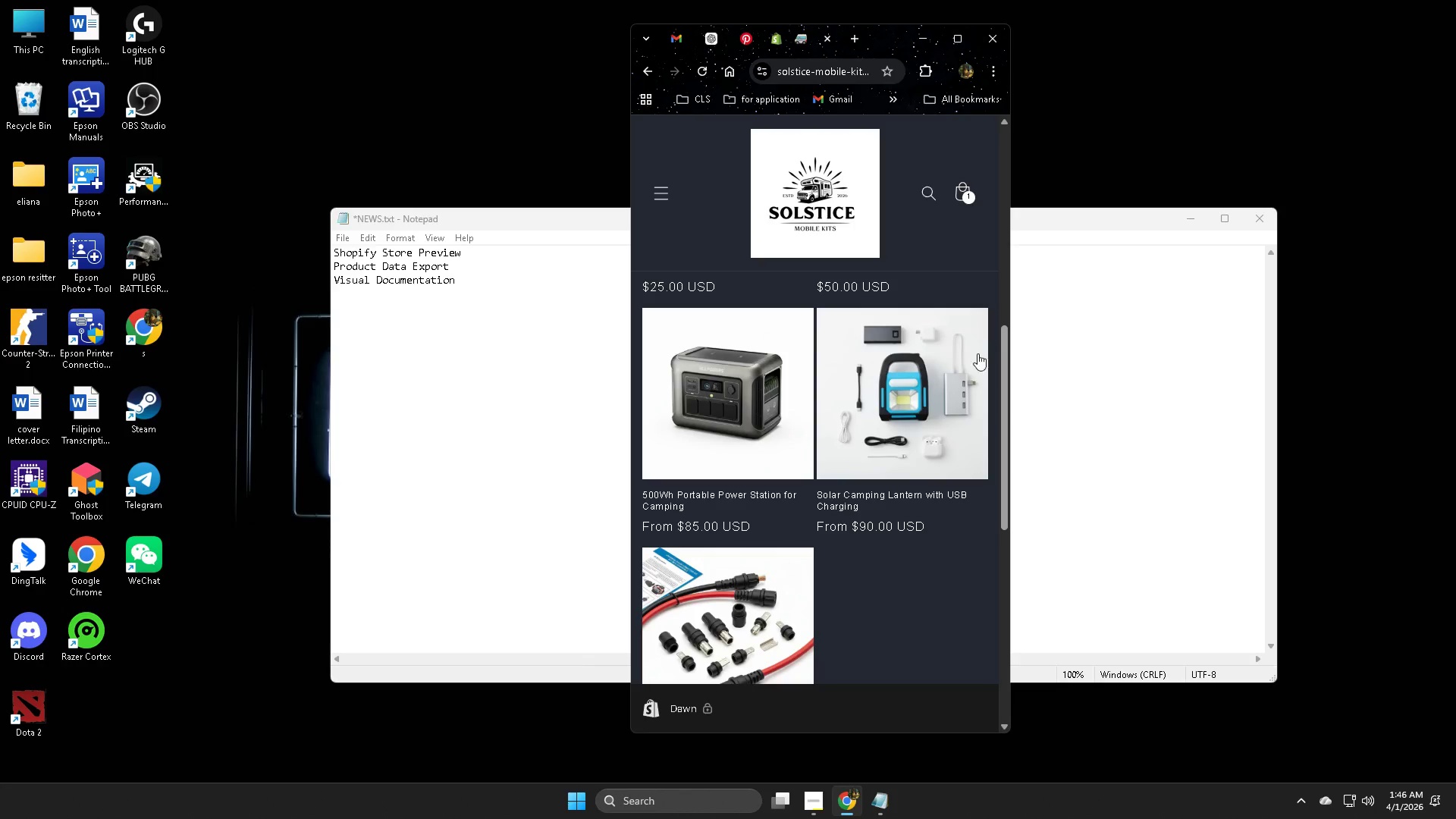 
scroll: coordinate [915, 335], scroll_direction: up, amount: 16.0
 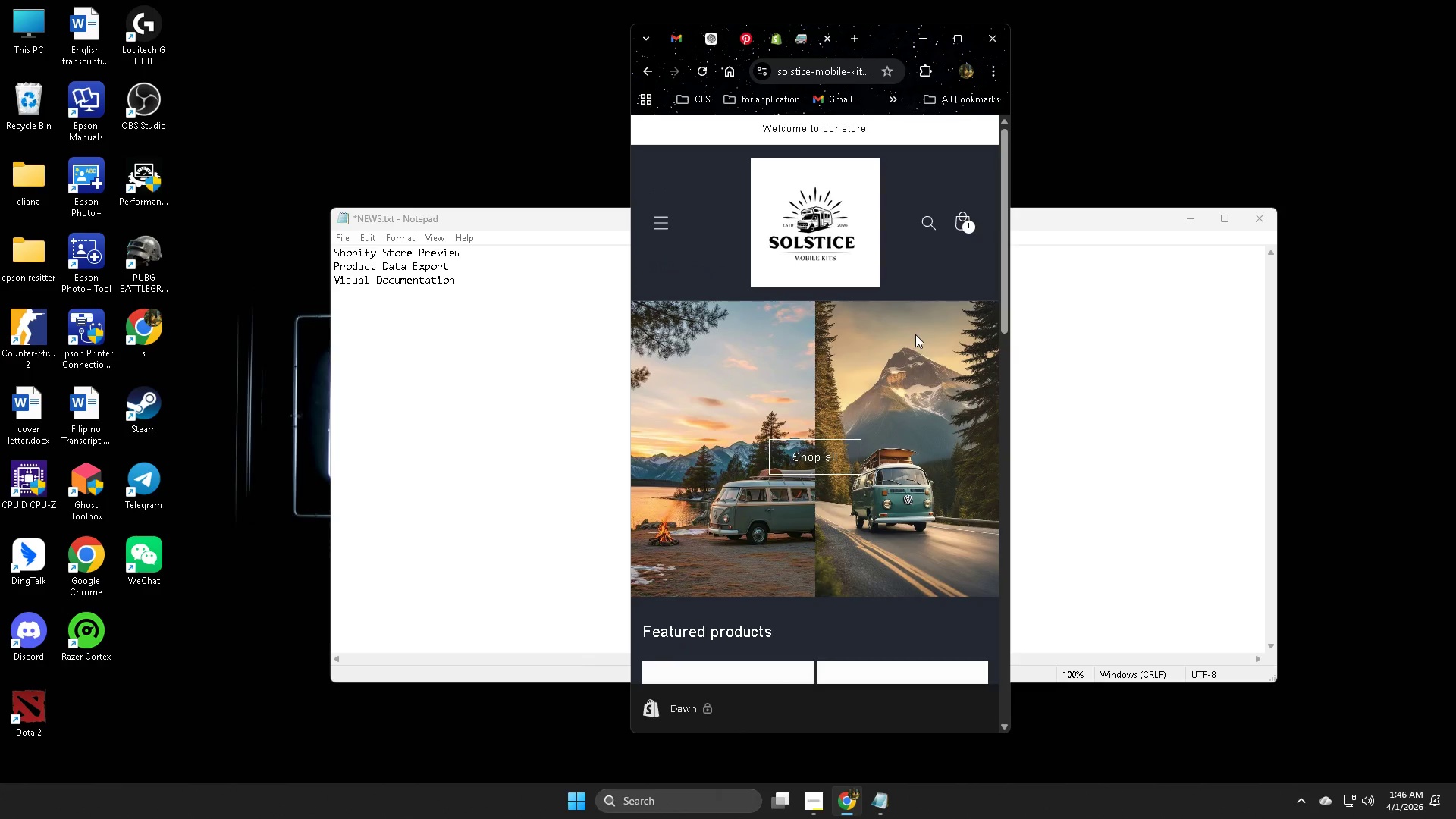 
scroll: coordinate [920, 331], scroll_direction: down, amount: 3.0
 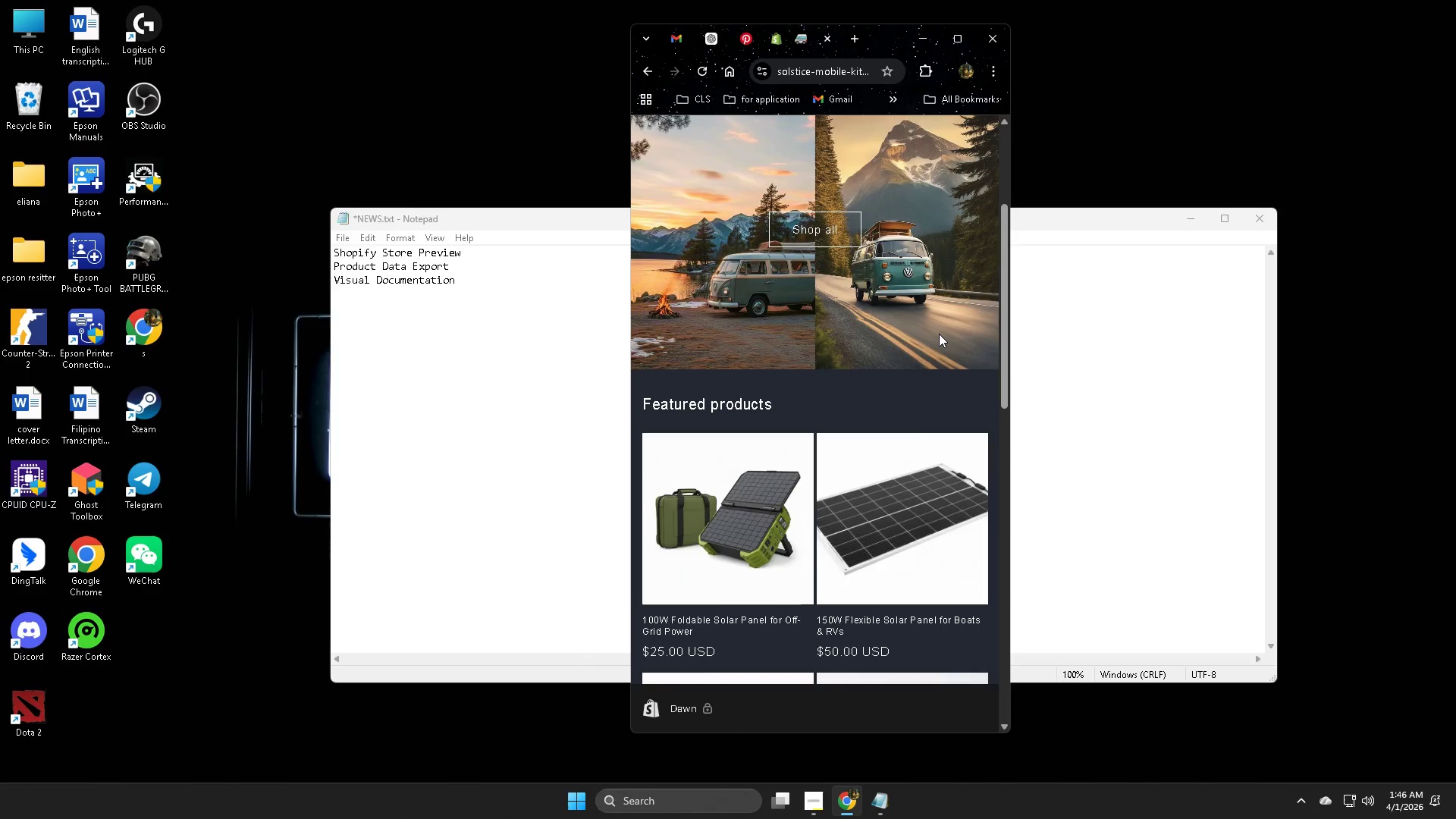 
left_click([960, 42])
 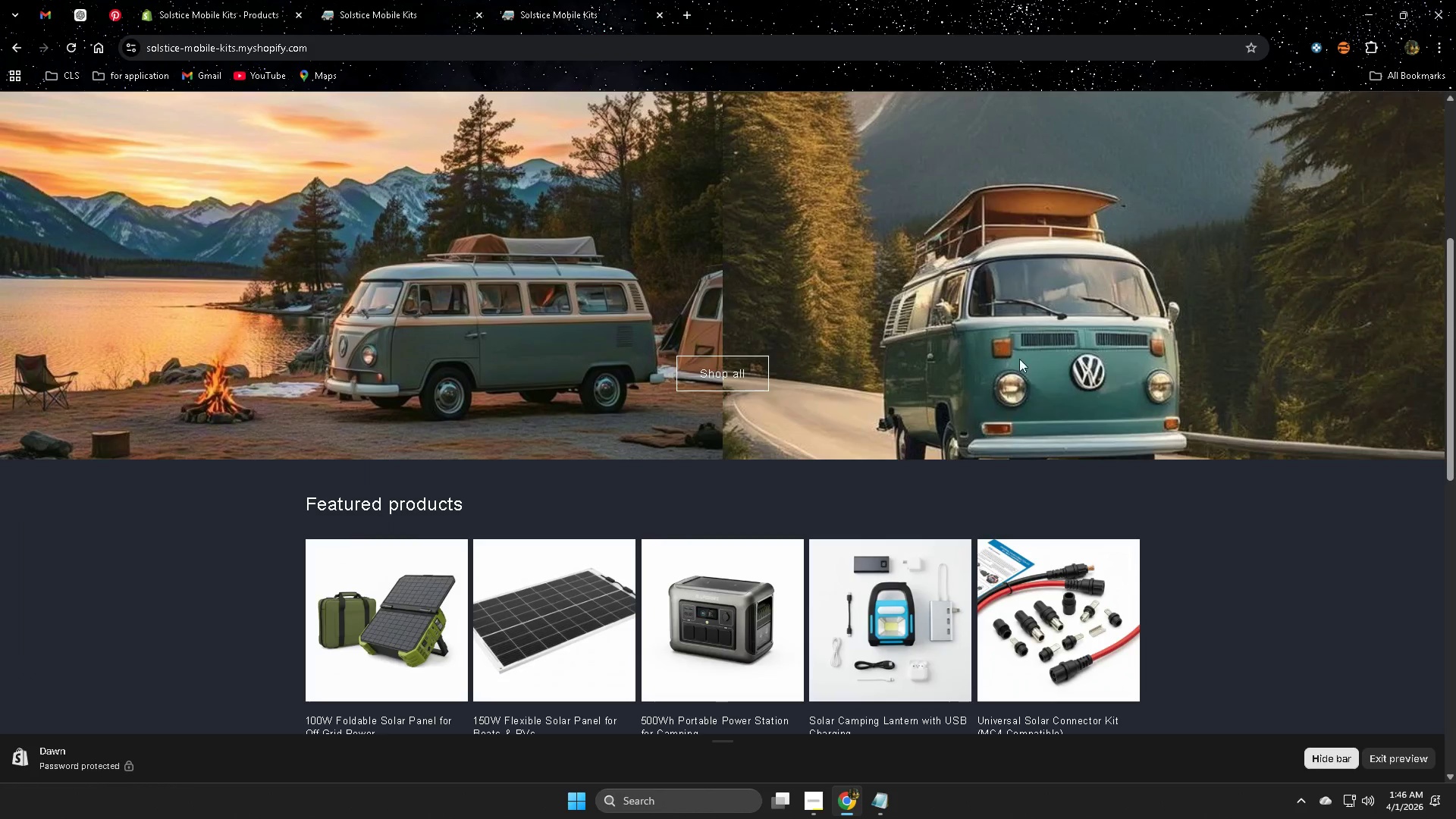 
scroll: coordinate [937, 331], scroll_direction: down, amount: 2.0
 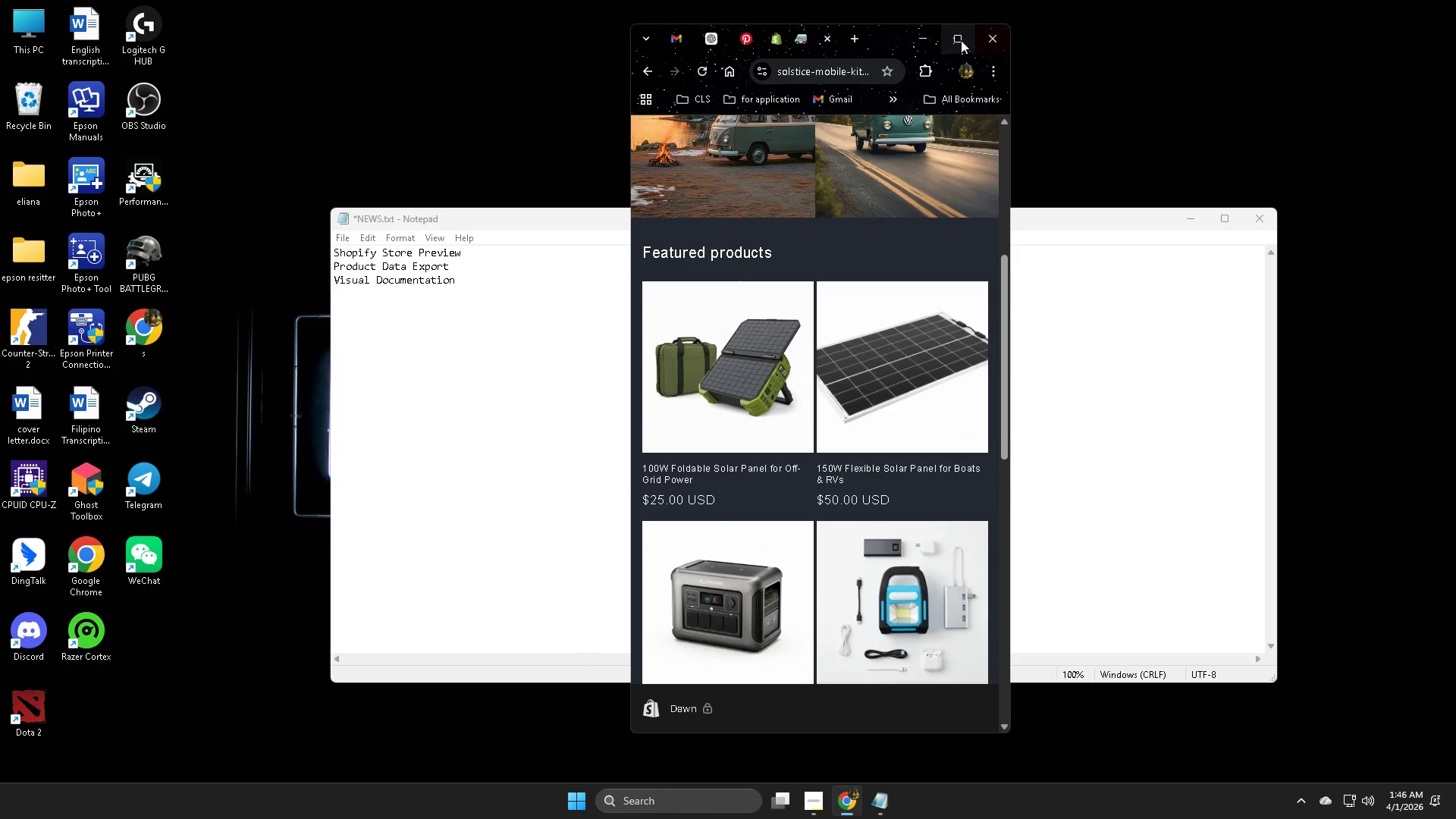 
scroll: coordinate [1001, 371], scroll_direction: up, amount: 2.0
 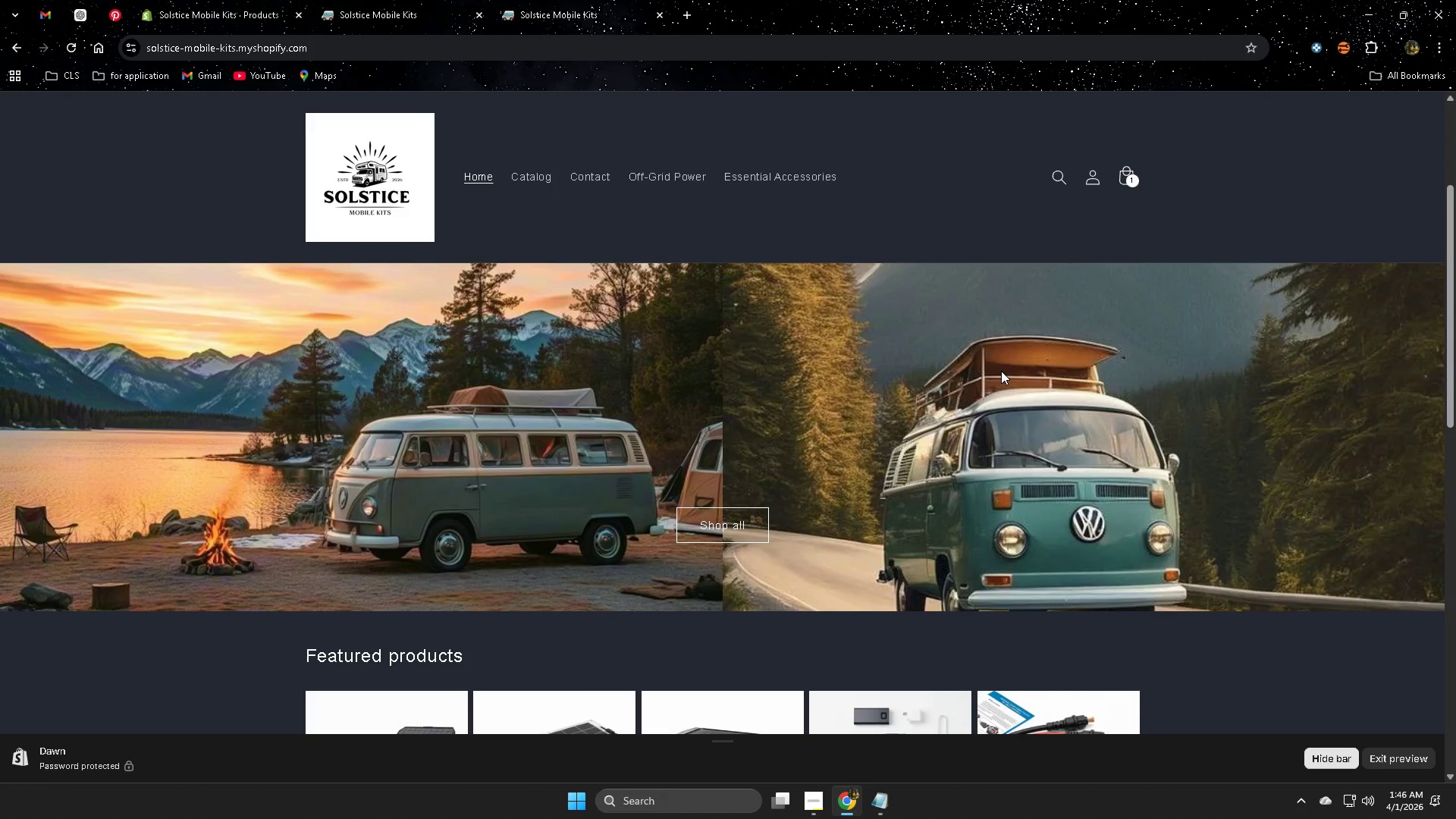 
scroll: coordinate [1001, 371], scroll_direction: down, amount: 1.0
 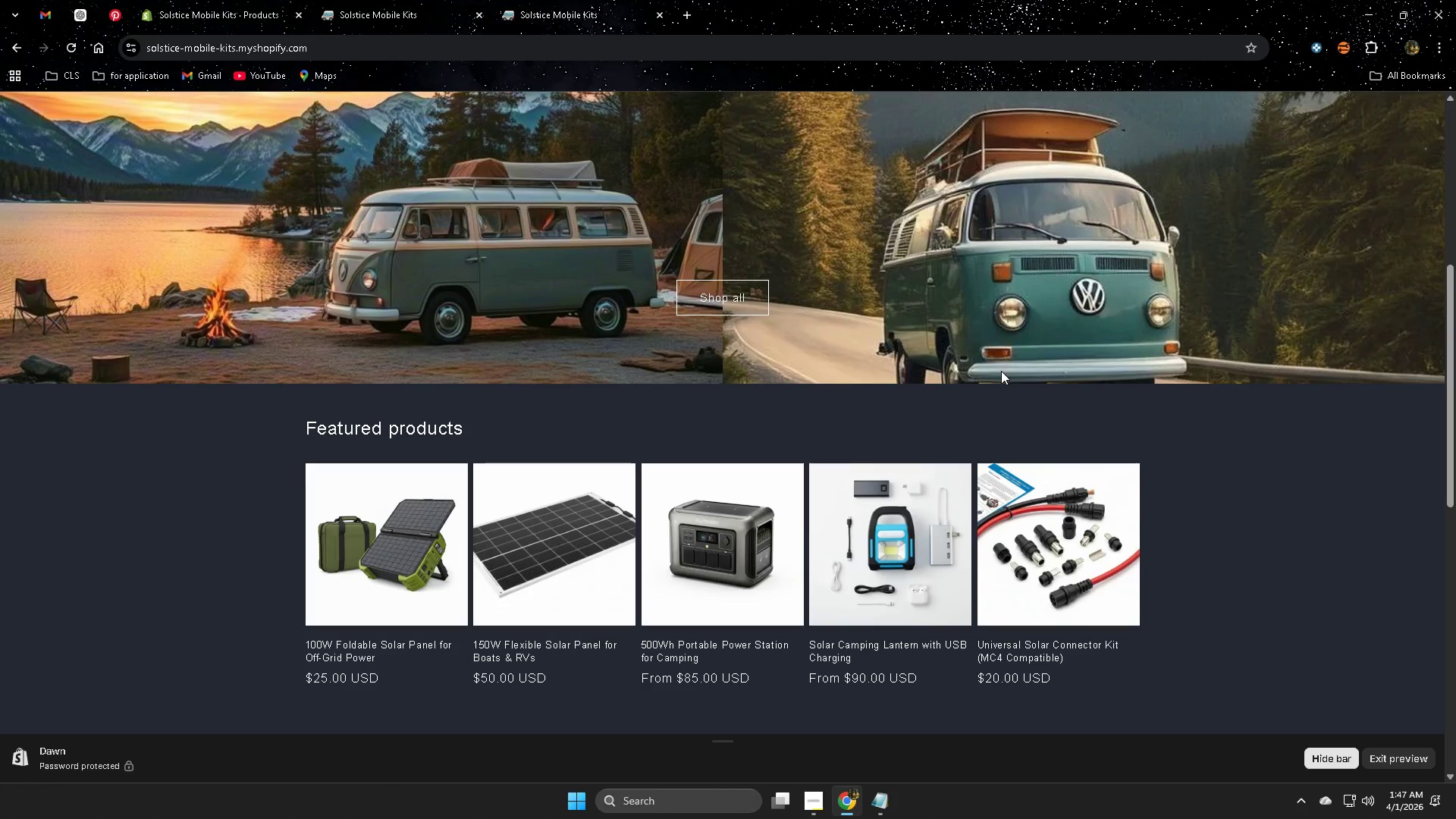 
wait(34.58)
 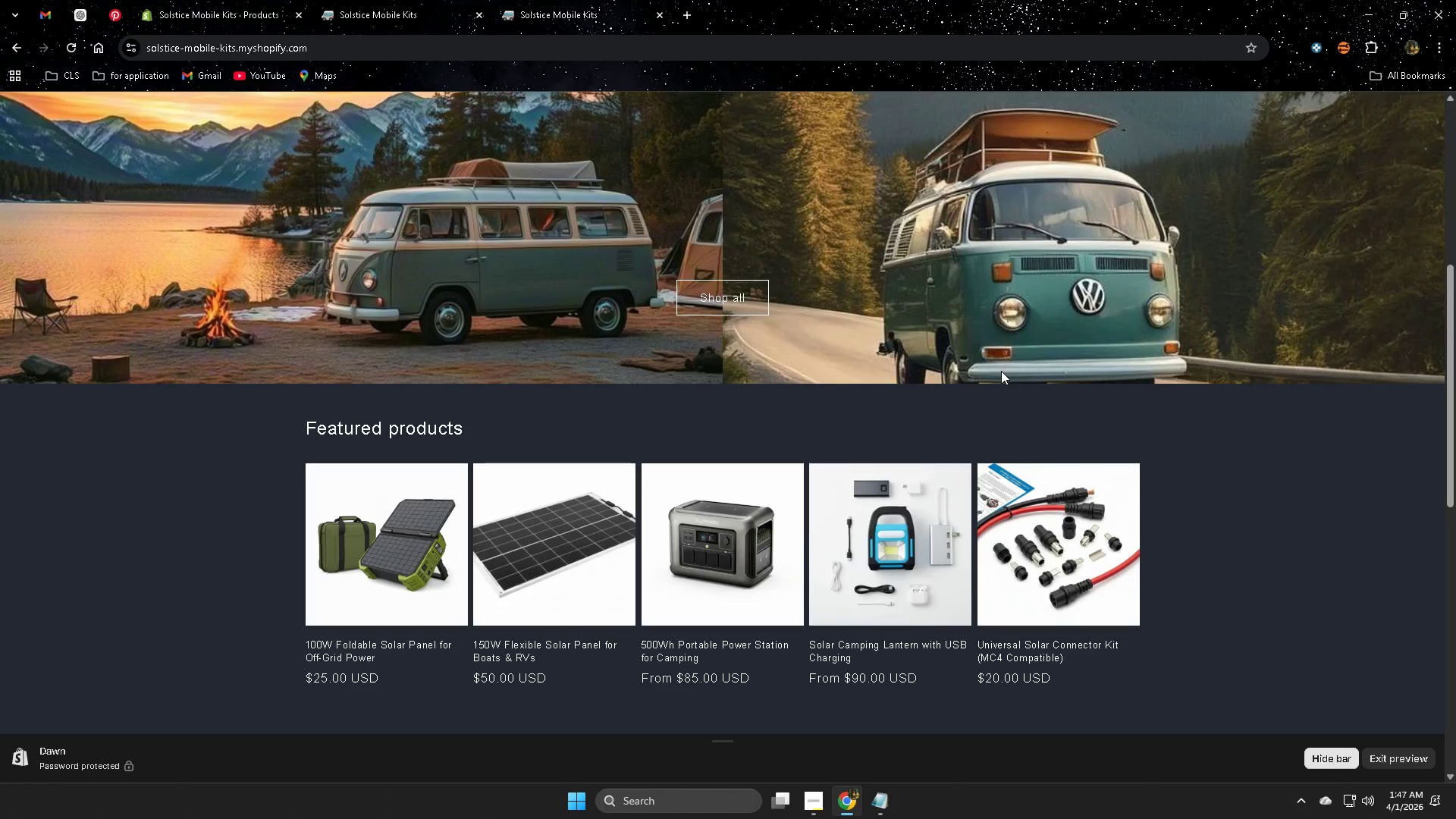 
left_click([413, 520])
 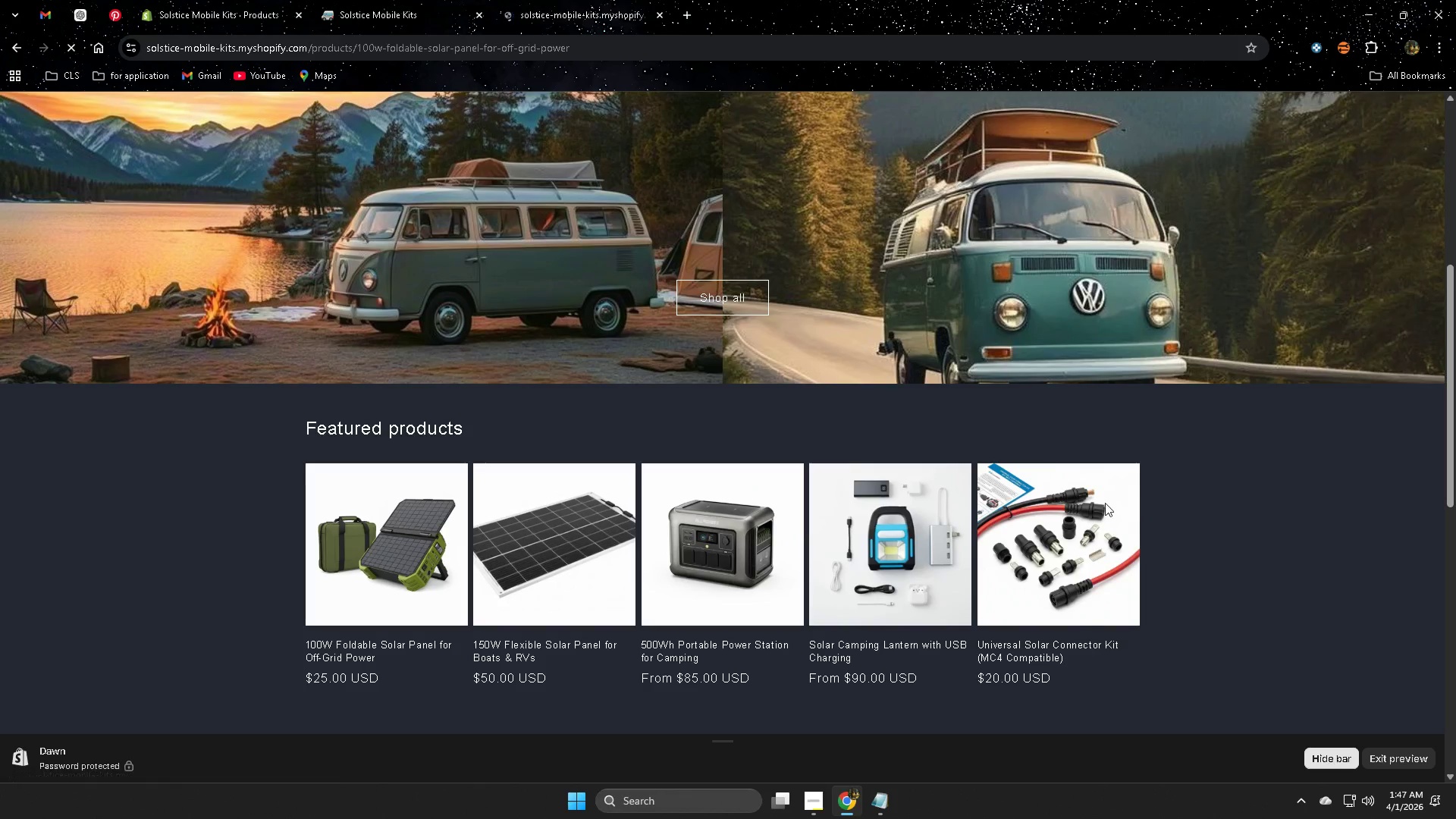 
scroll: coordinate [1089, 497], scroll_direction: down, amount: 3.0
 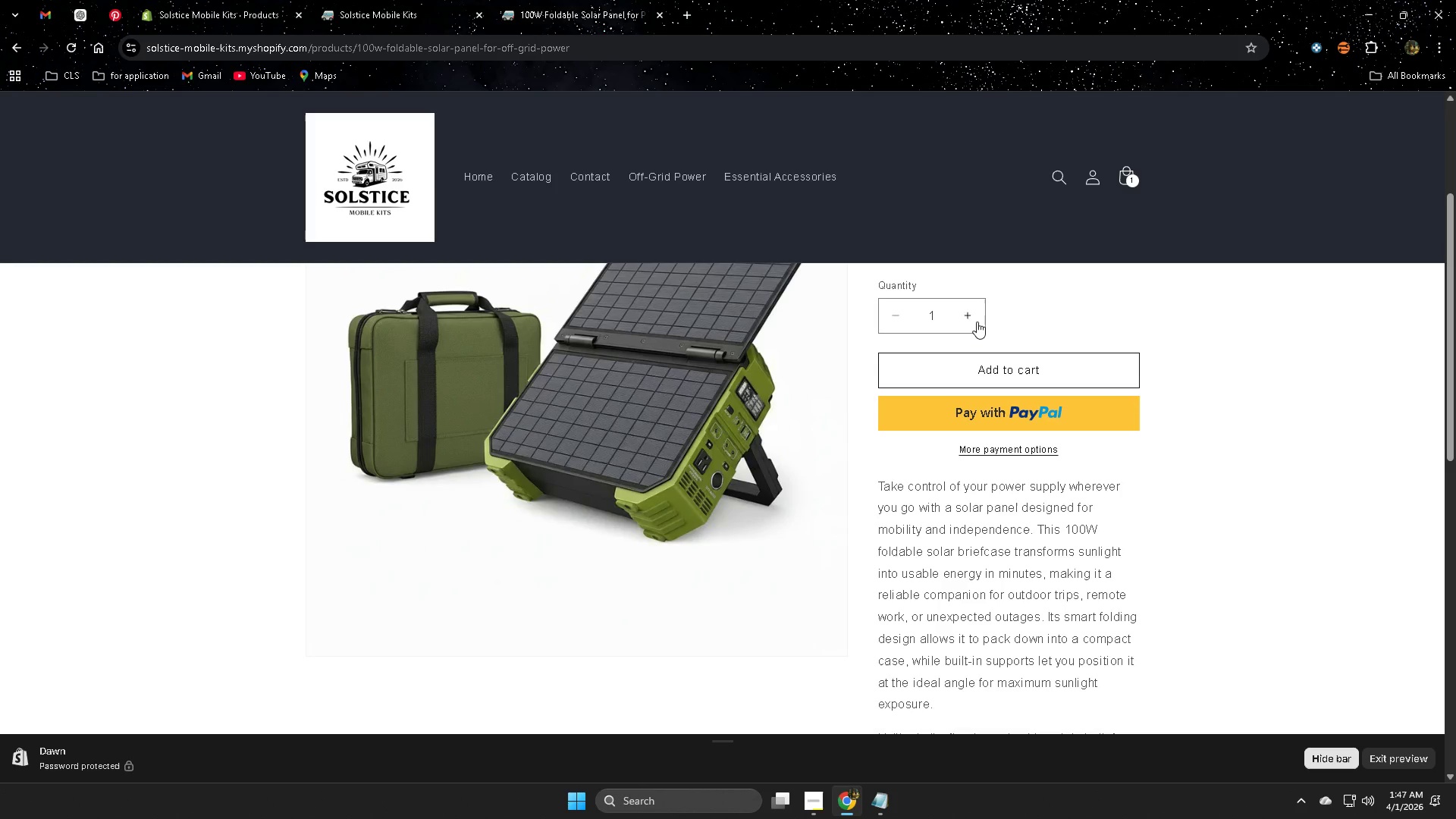 
scroll: coordinate [1229, 530], scroll_direction: up, amount: 2.0
 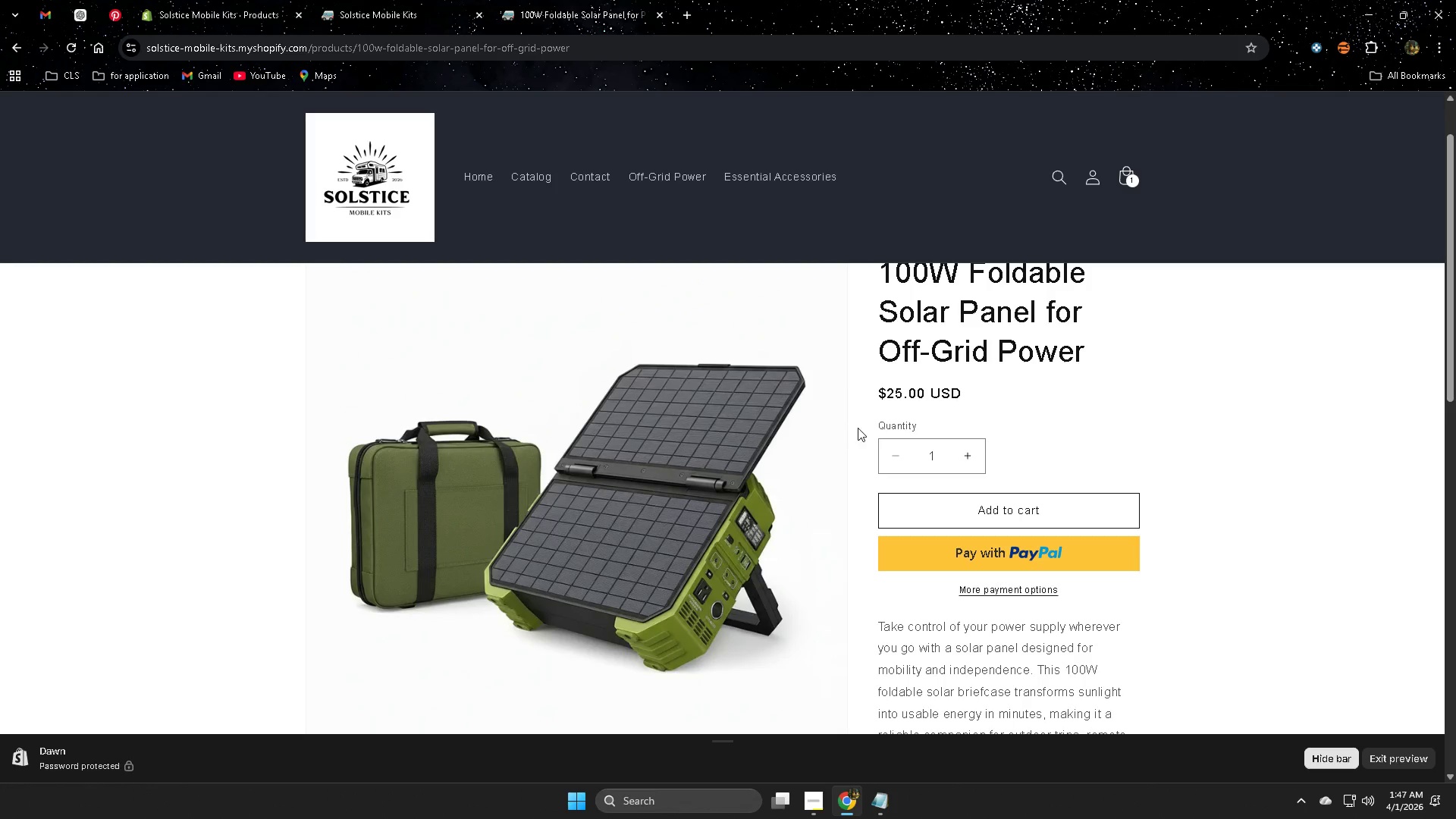 
left_click([535, 184])
 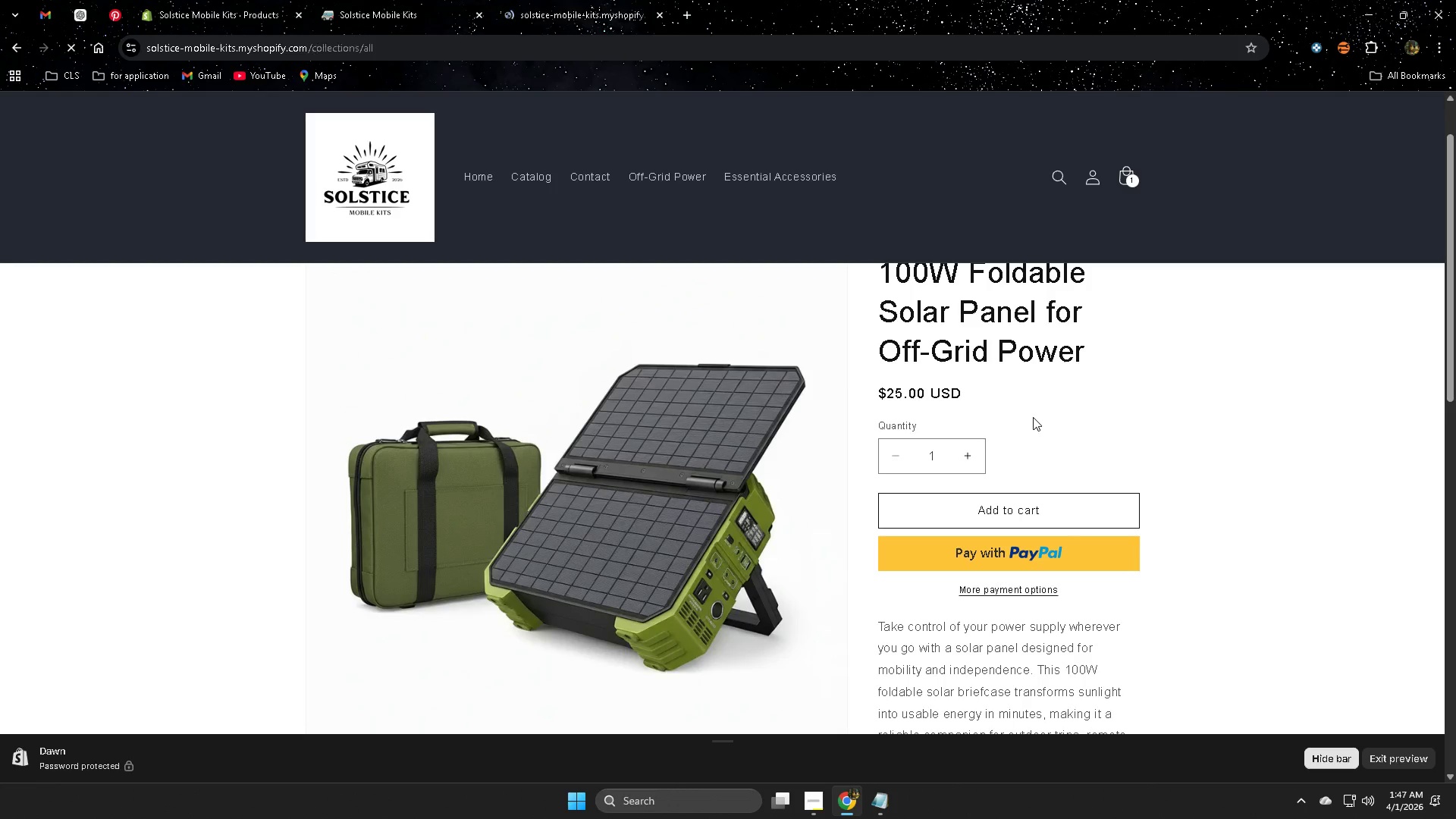 
scroll: coordinate [695, 412], scroll_direction: none, amount: 0.0
 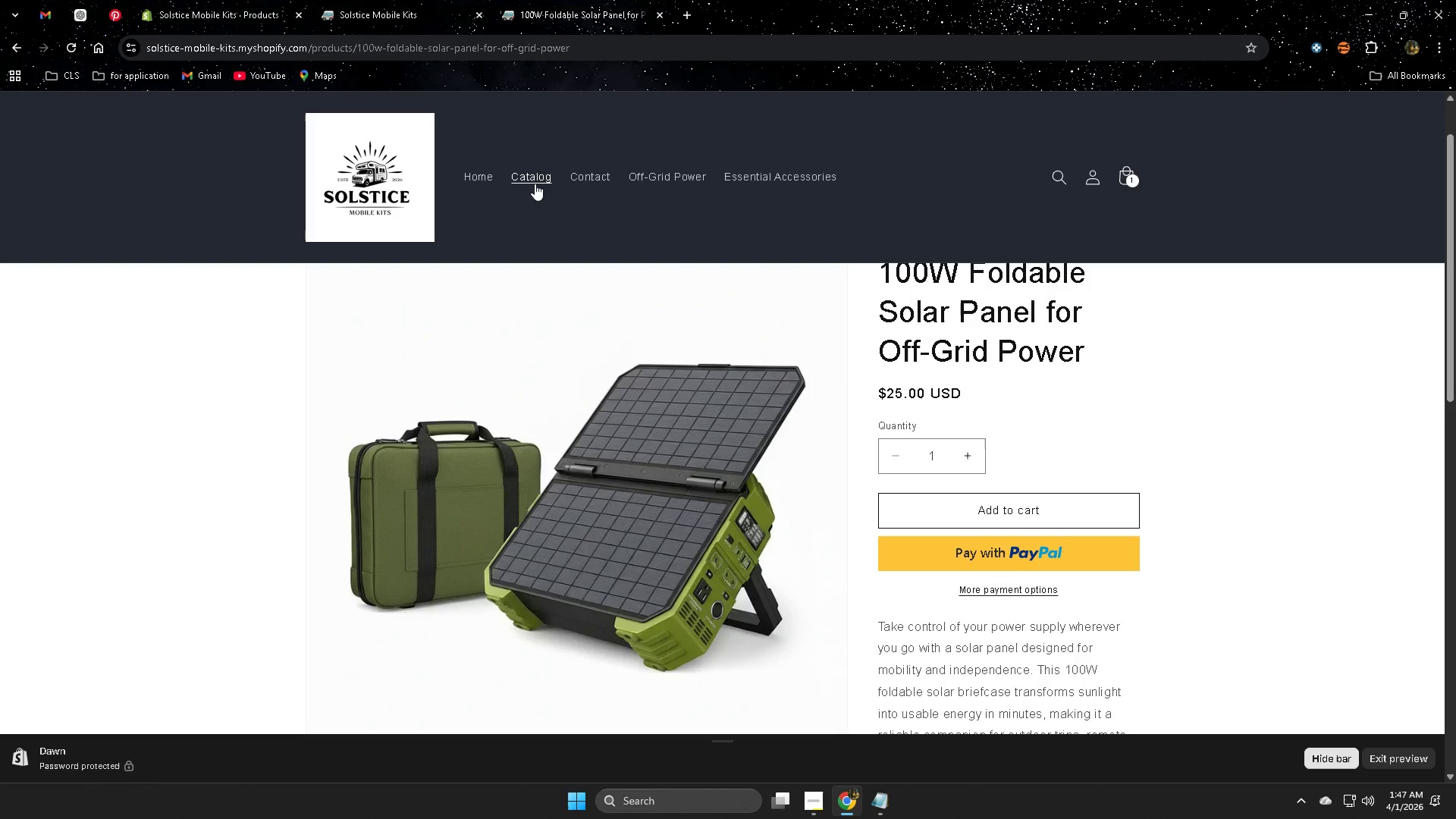 
scroll: coordinate [1033, 417], scroll_direction: down, amount: 3.0
 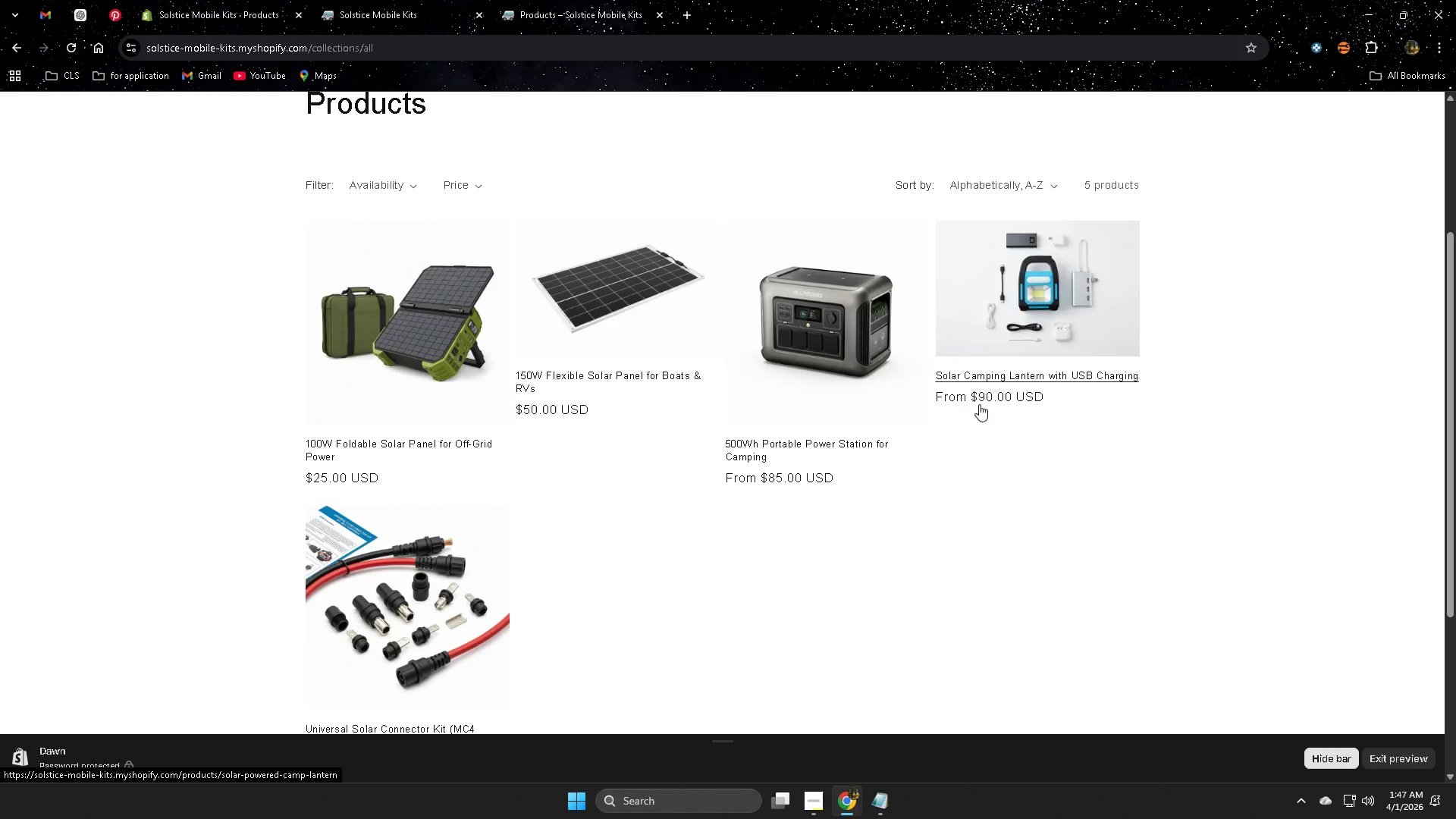 
left_click([786, 479])
 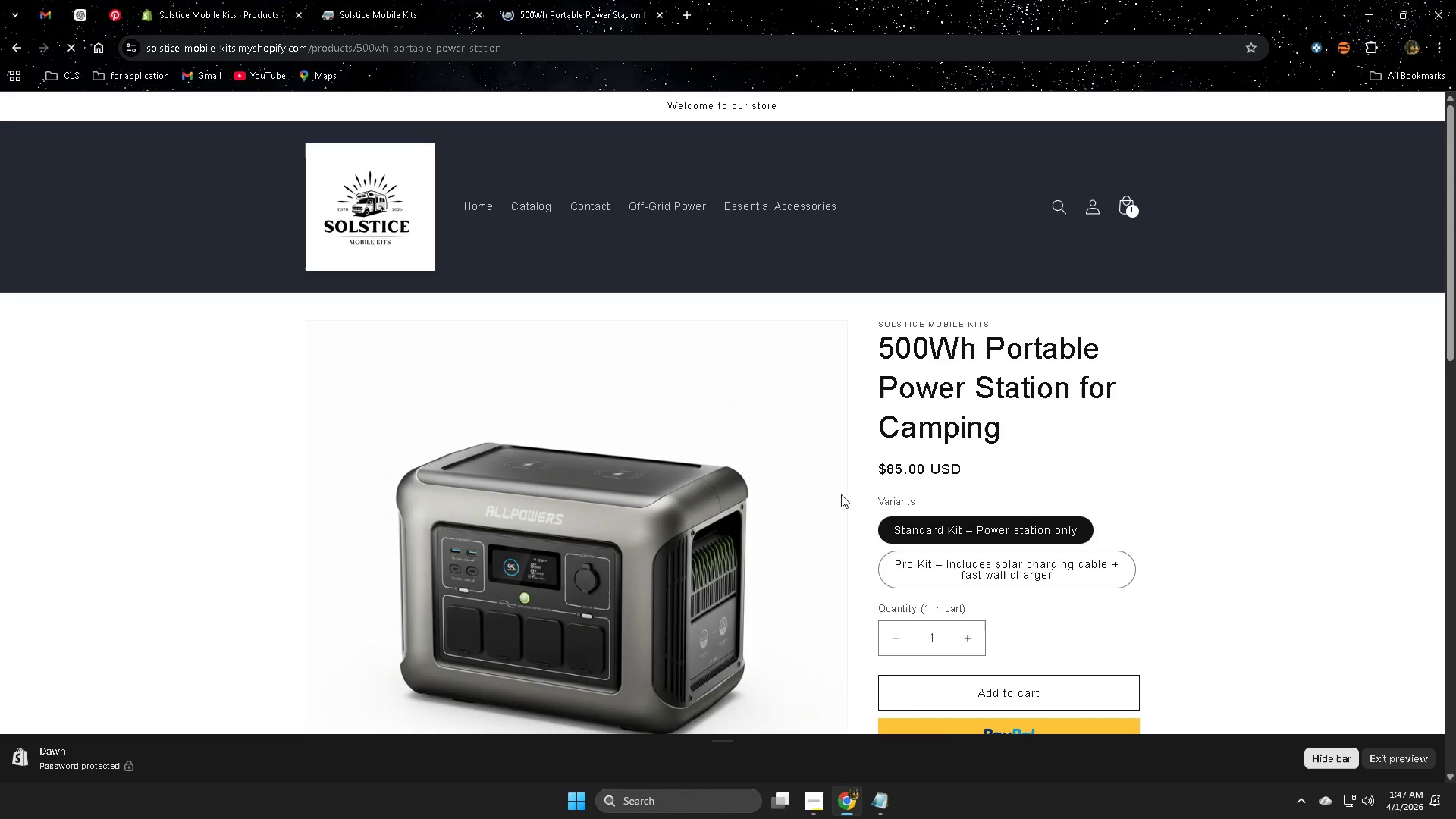 
wait(5.16)
 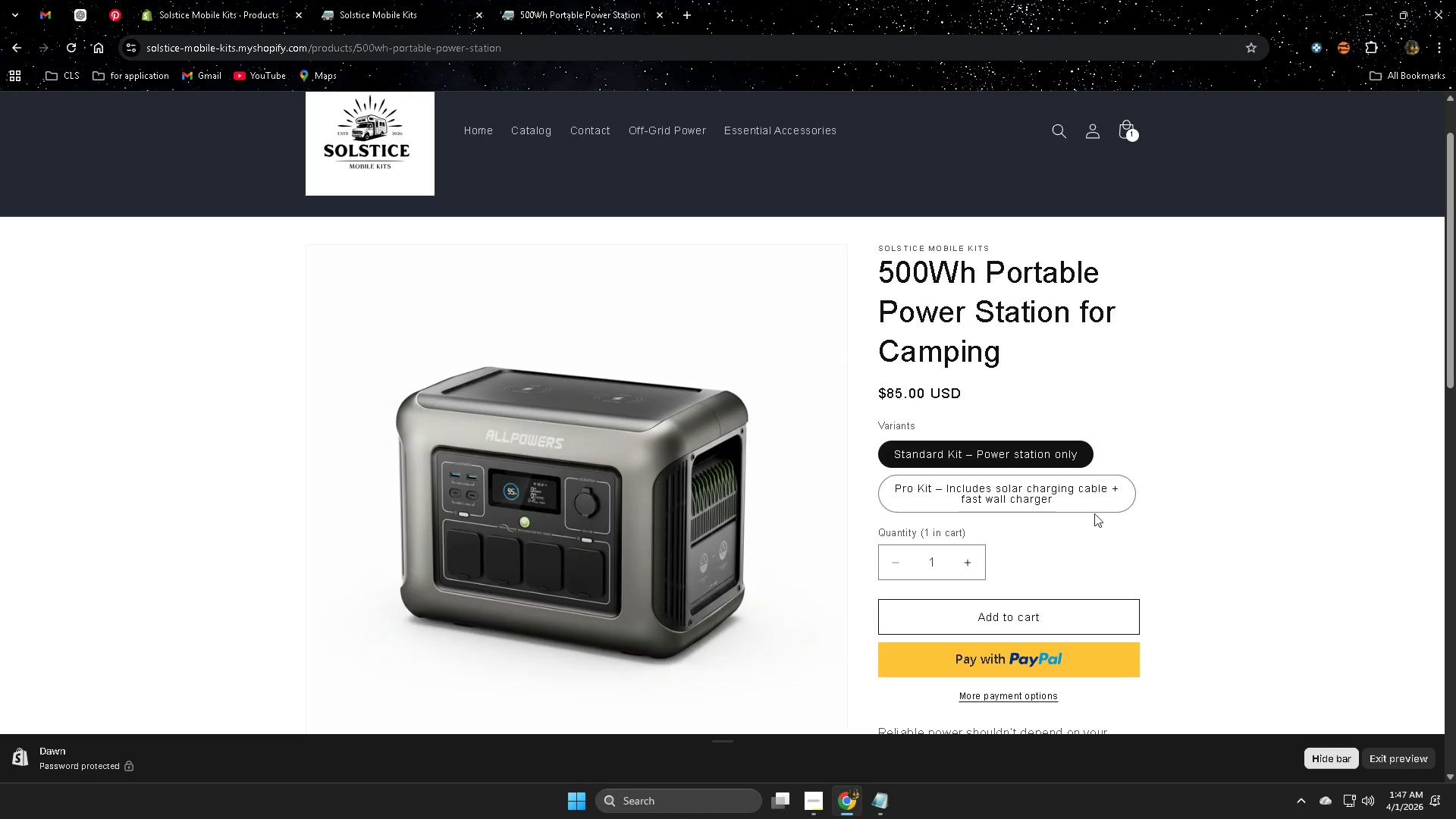 
left_click([1015, 498])
 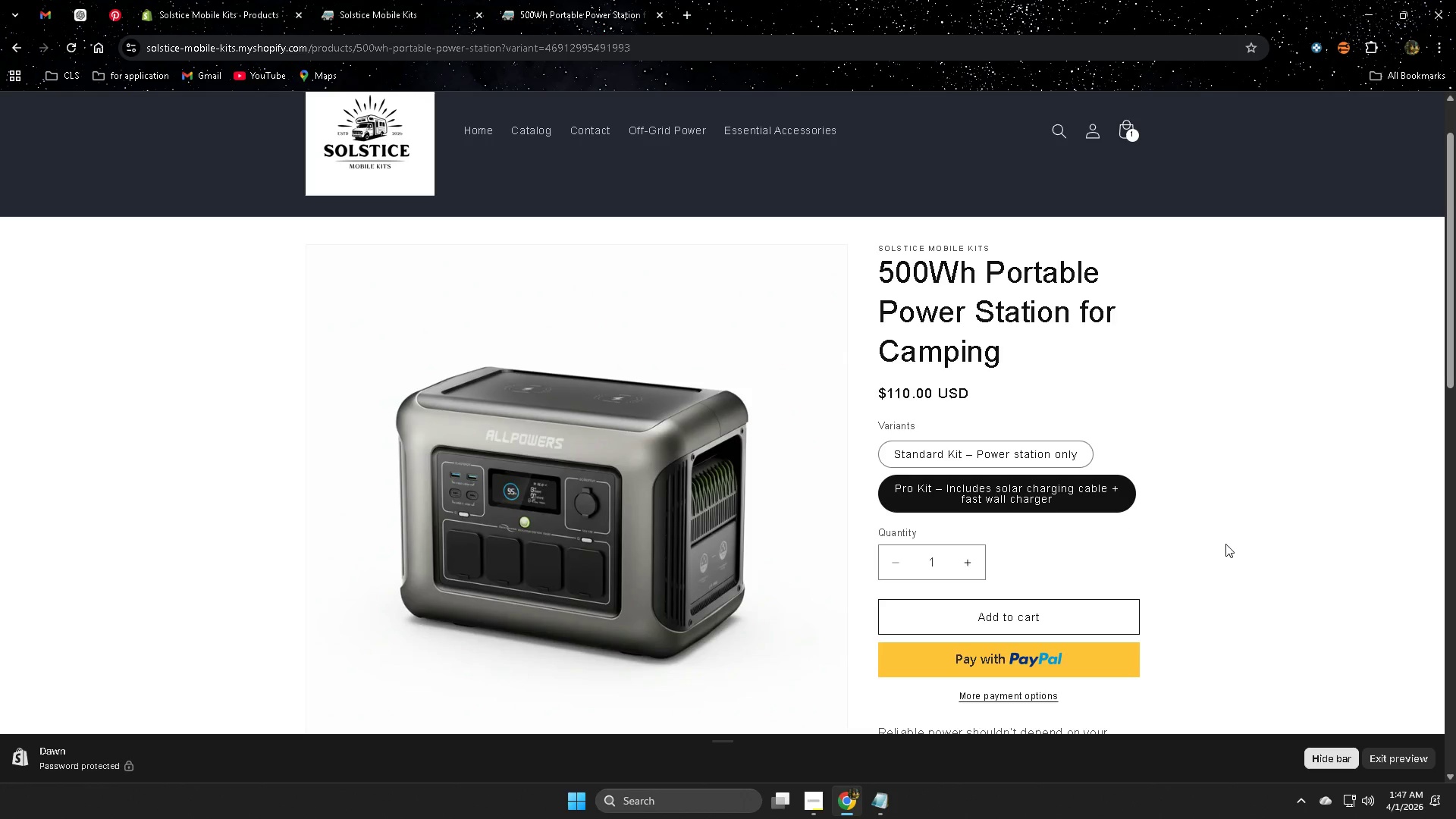 
scroll: coordinate [1396, 556], scroll_direction: down, amount: 1.0
 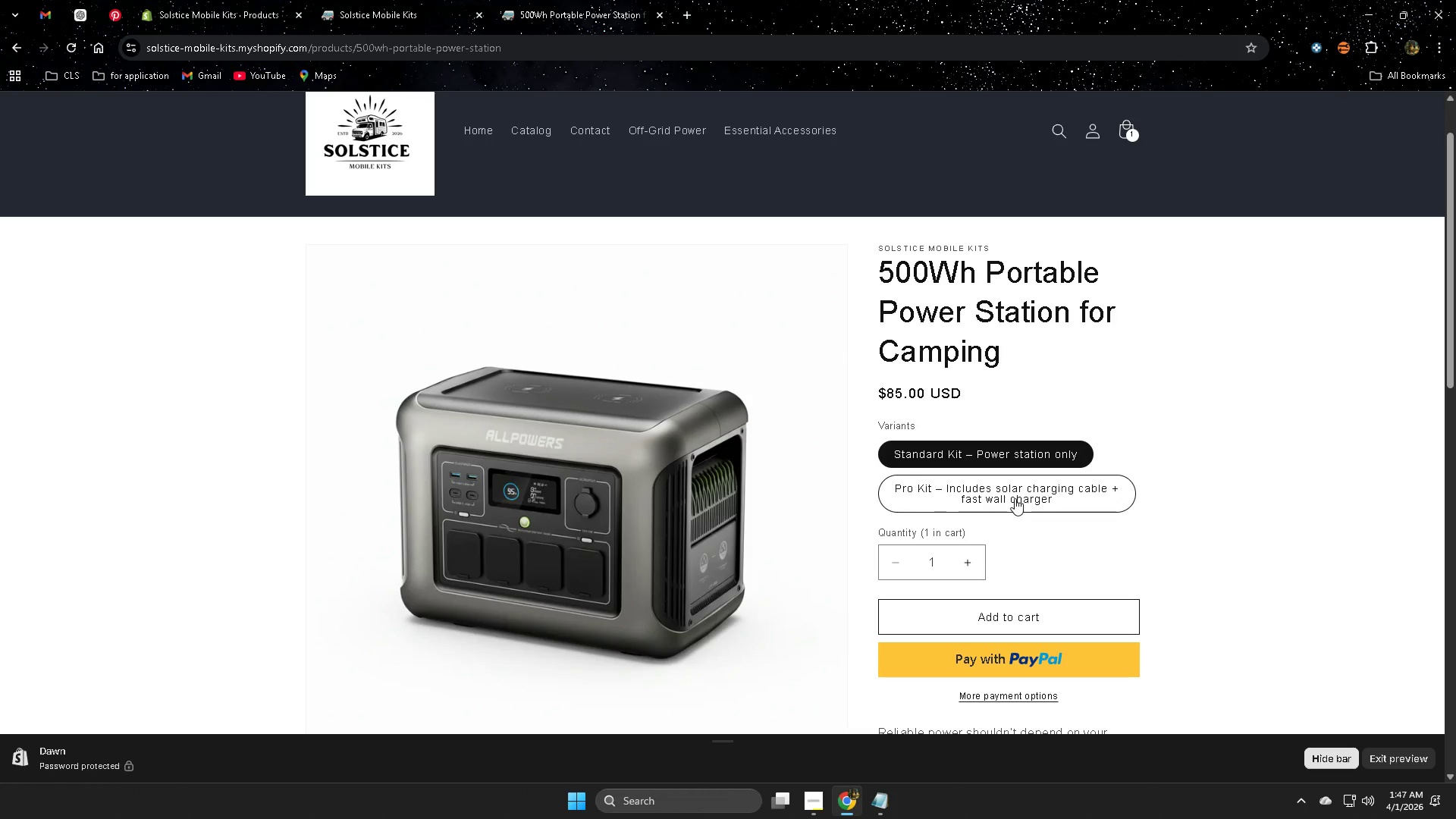 
wait(6.84)
 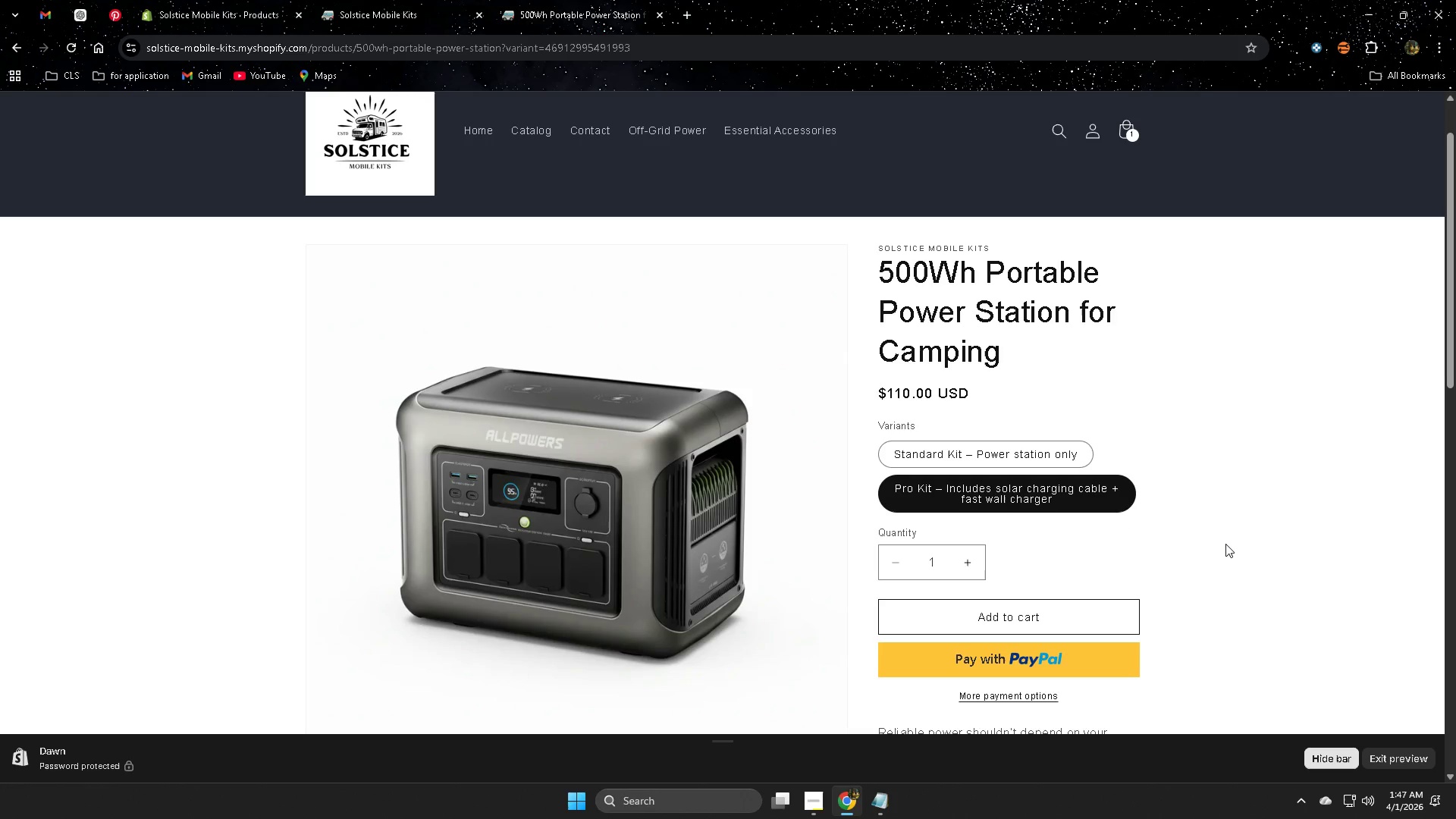 
scroll: coordinate [1104, 525], scroll_direction: down, amount: 2.0
 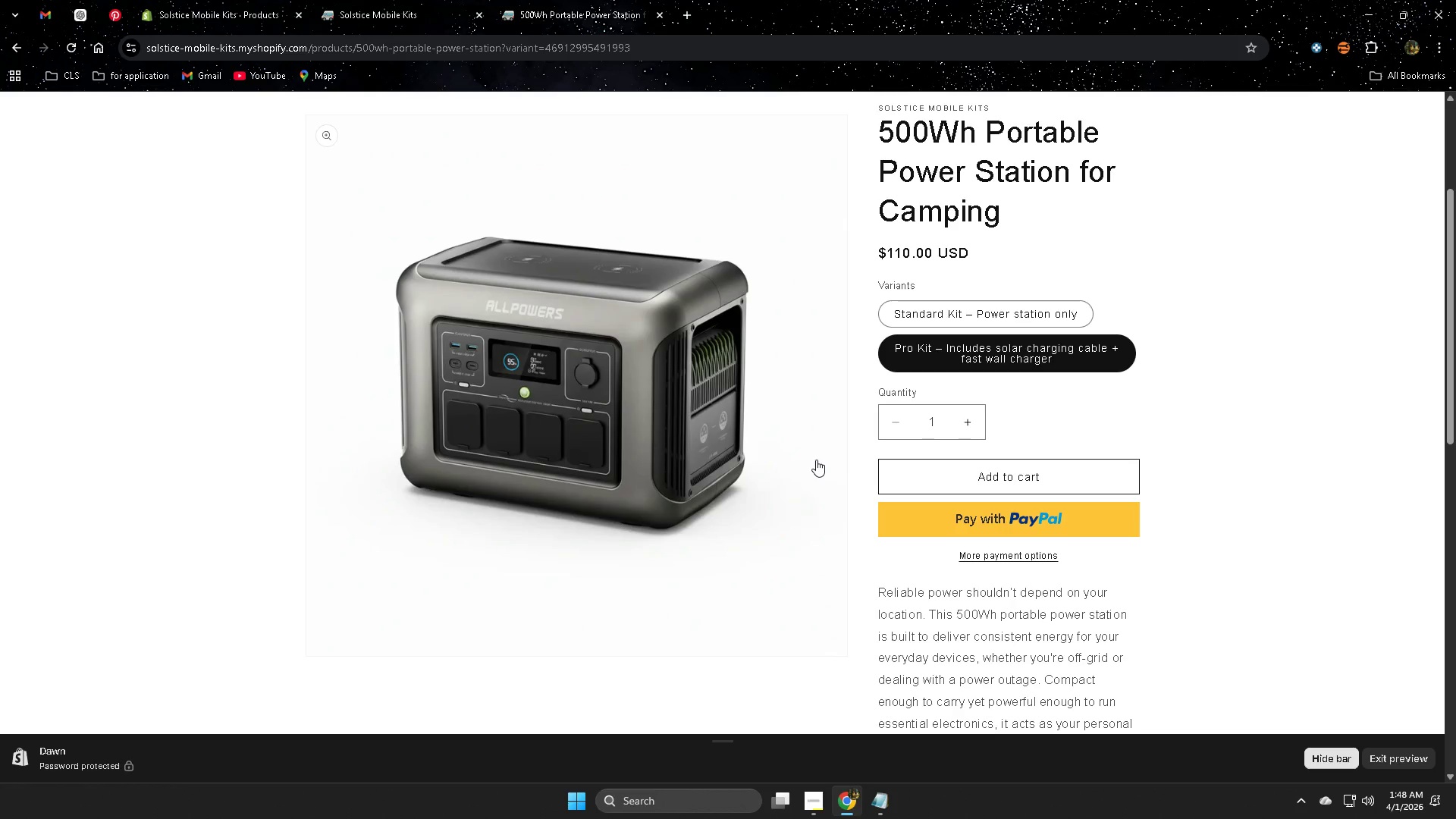 
wait(54.51)
 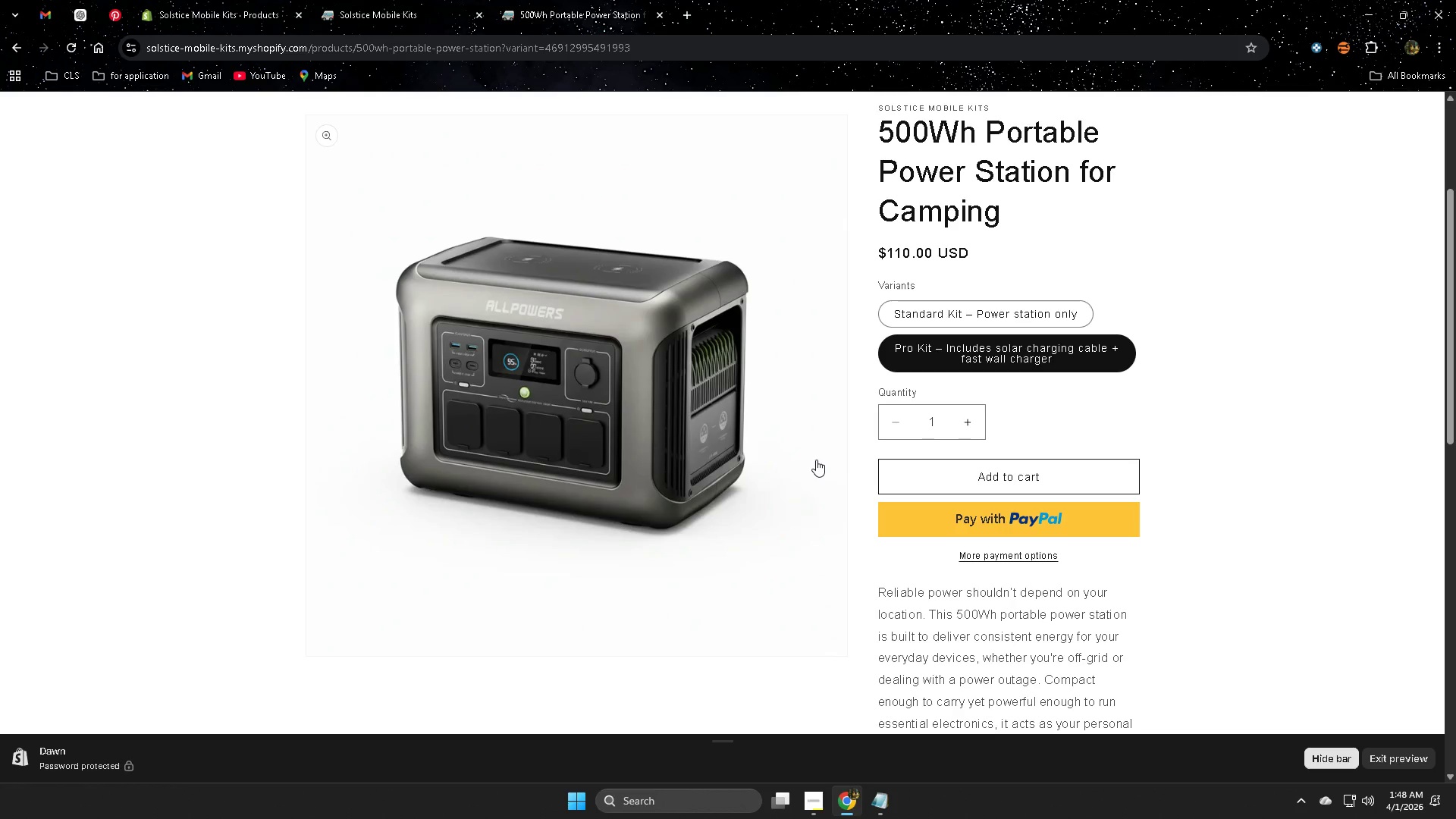 
scroll: coordinate [651, 447], scroll_direction: up, amount: 3.0
 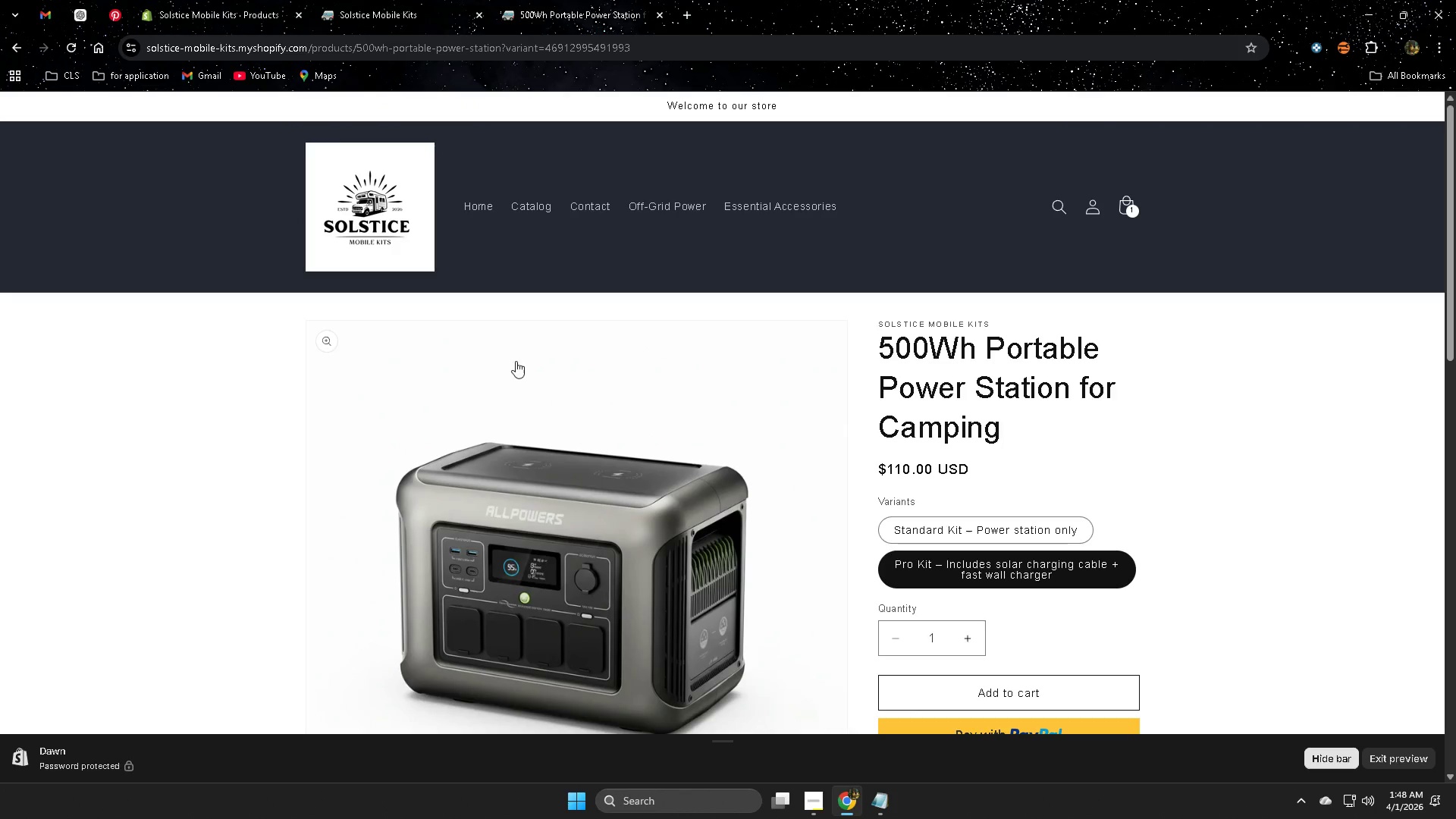 
scroll: coordinate [167, 423], scroll_direction: down, amount: 15.0
 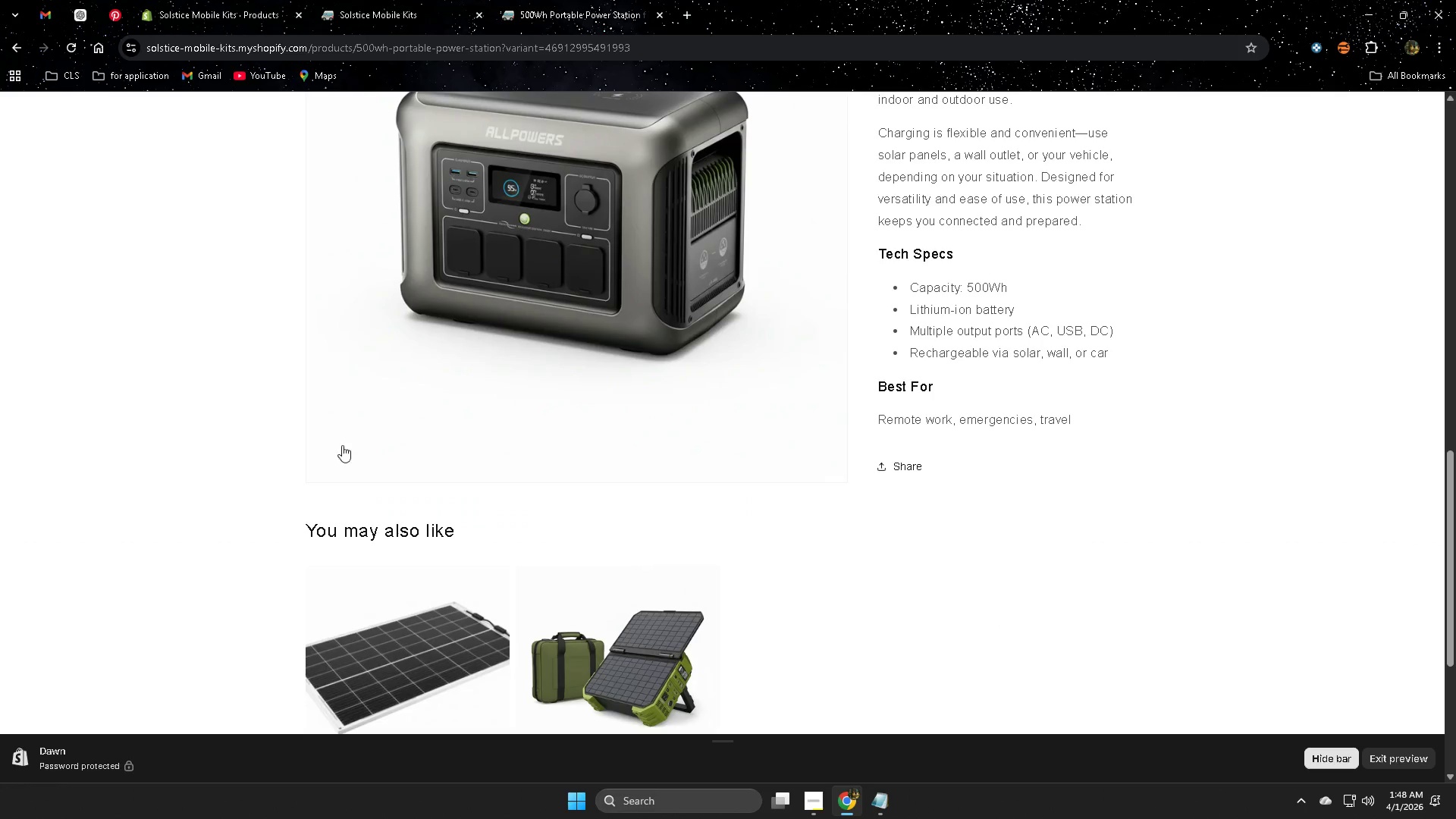 
left_click_drag(start_coordinate=[1451, 317], to_coordinate=[1358, 598])
 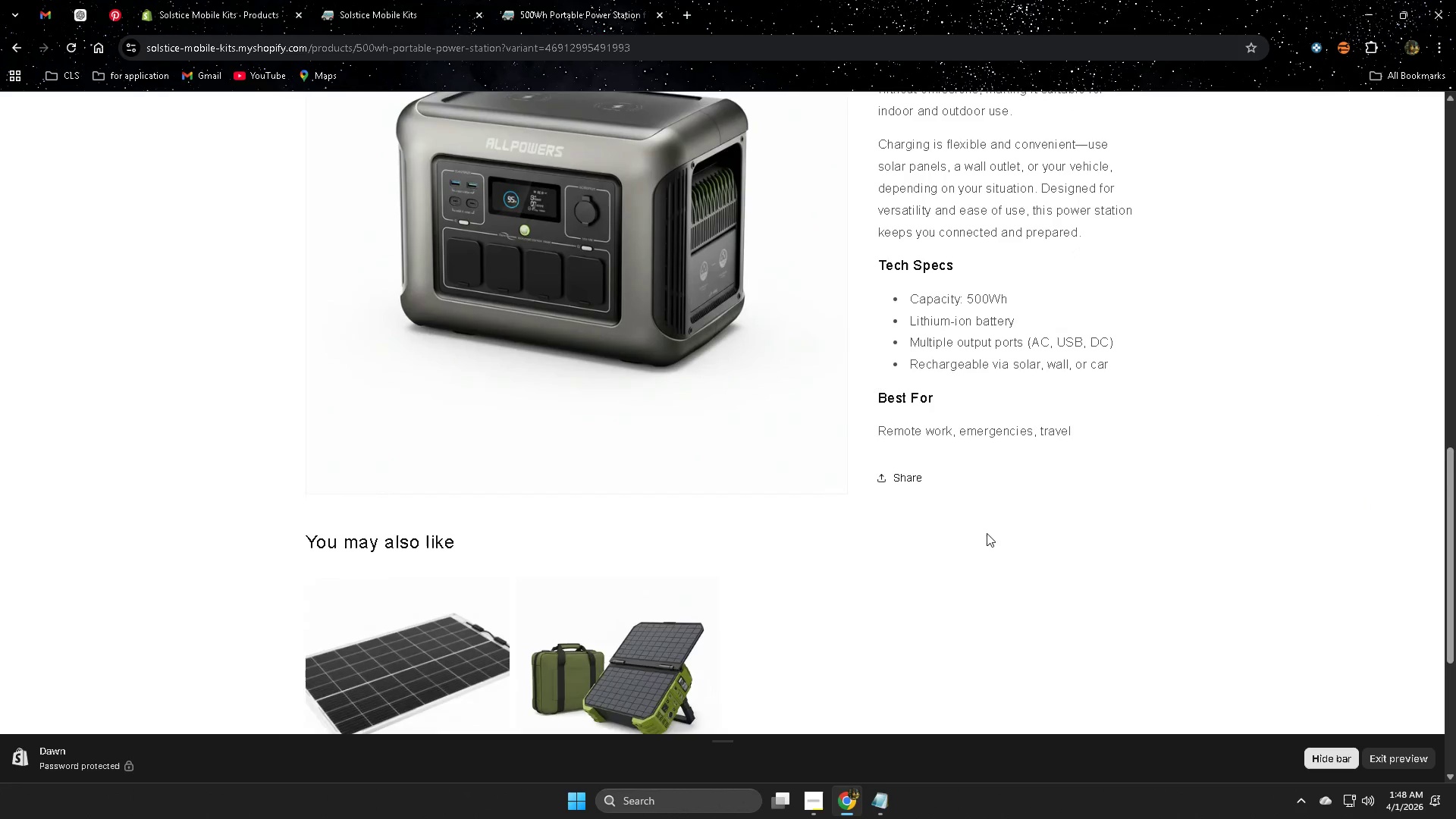 
scroll: coordinate [1357, 420], scroll_direction: up, amount: 12.0
 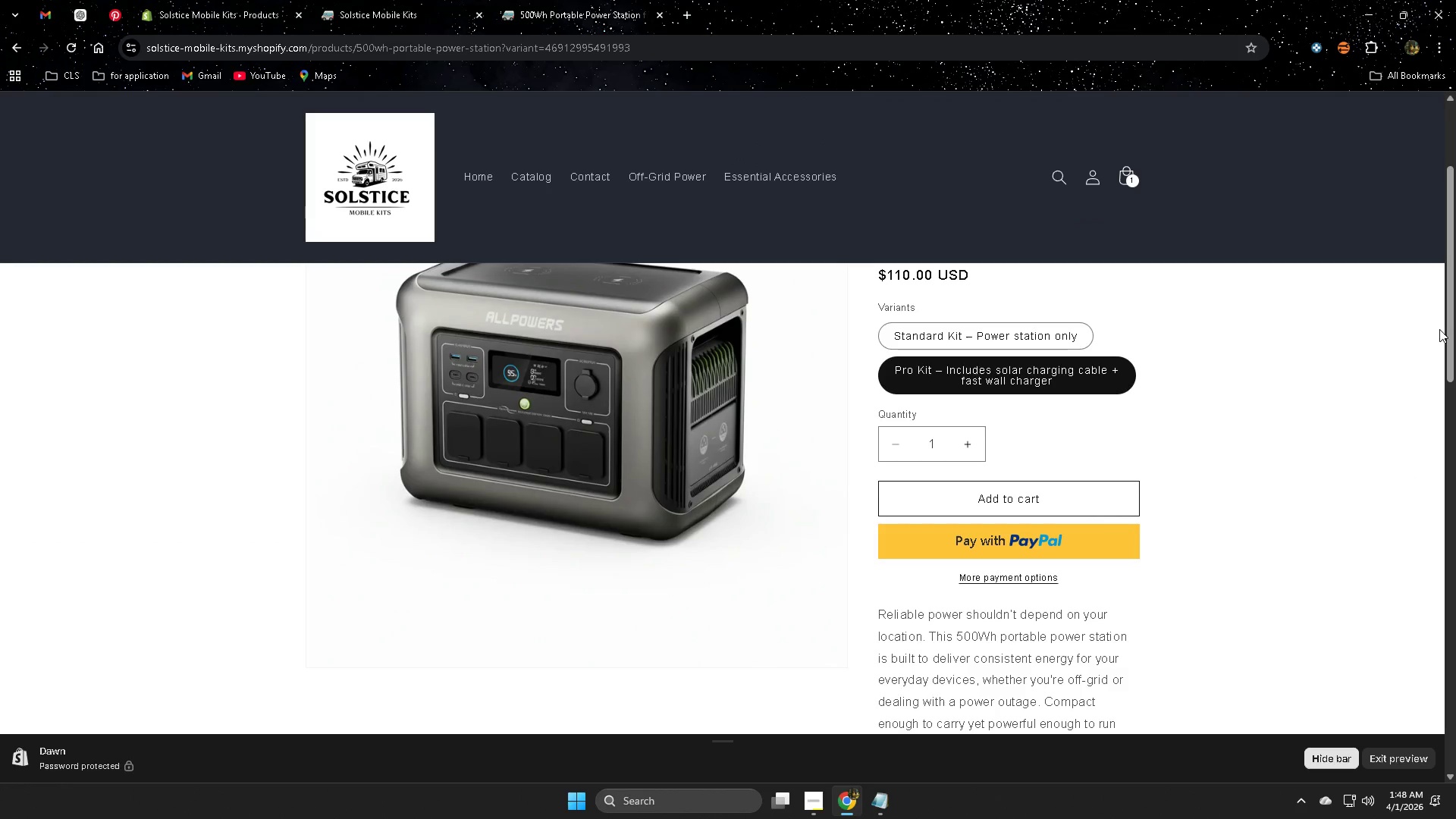 
left_click([651, 552])
 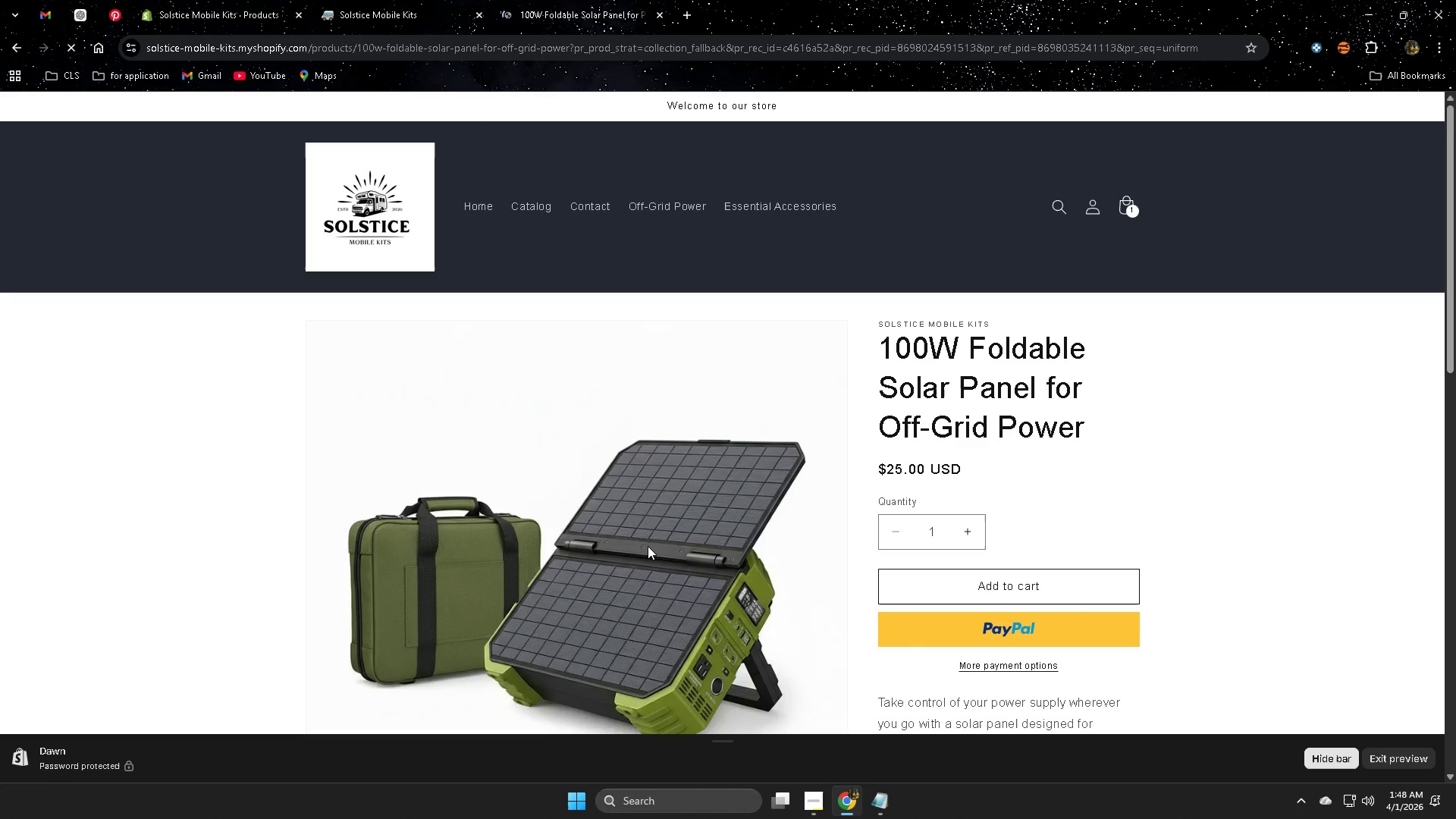 
scroll: coordinate [668, 626], scroll_direction: down, amount: 2.0
 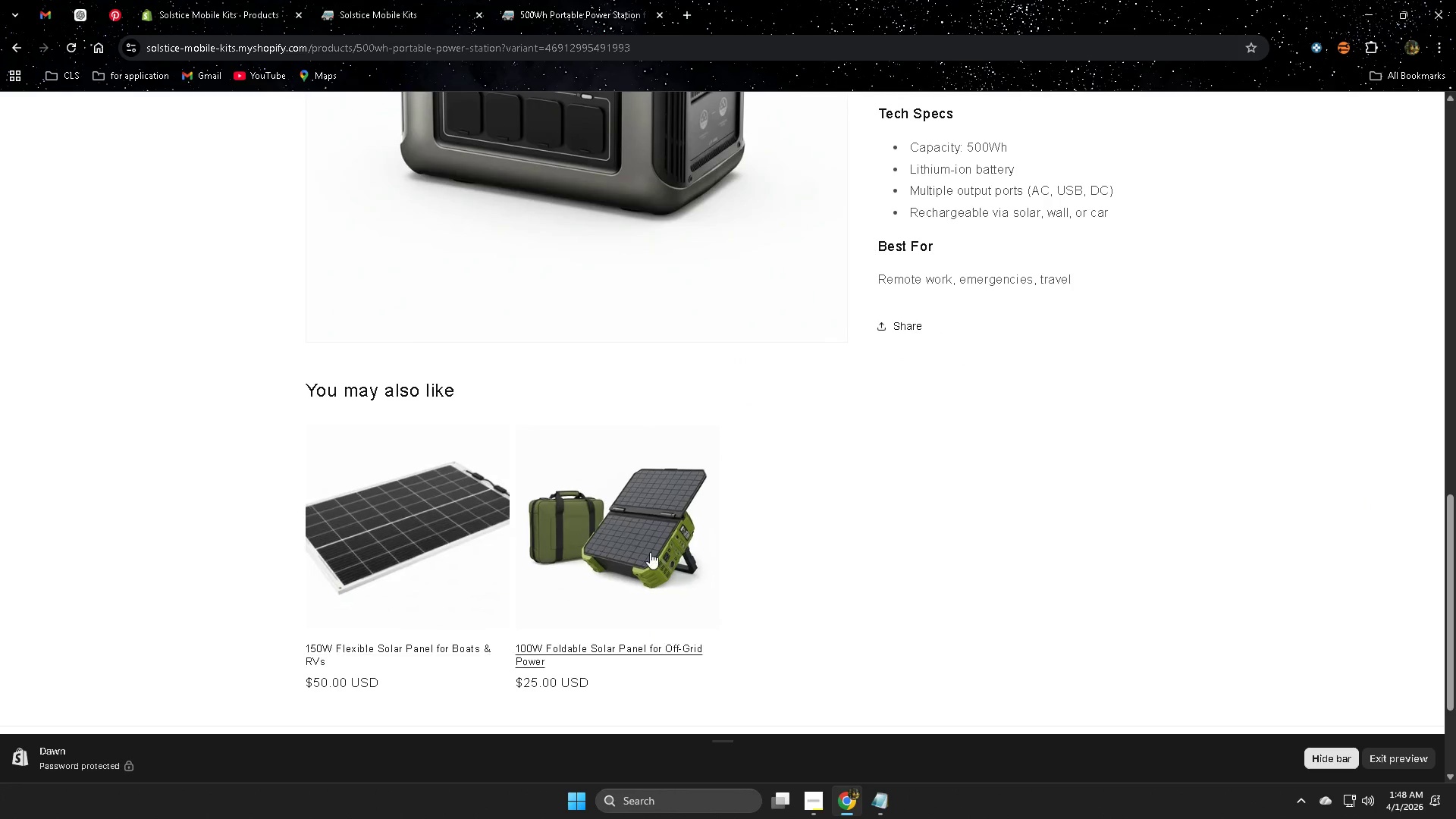 
wait(5.67)
 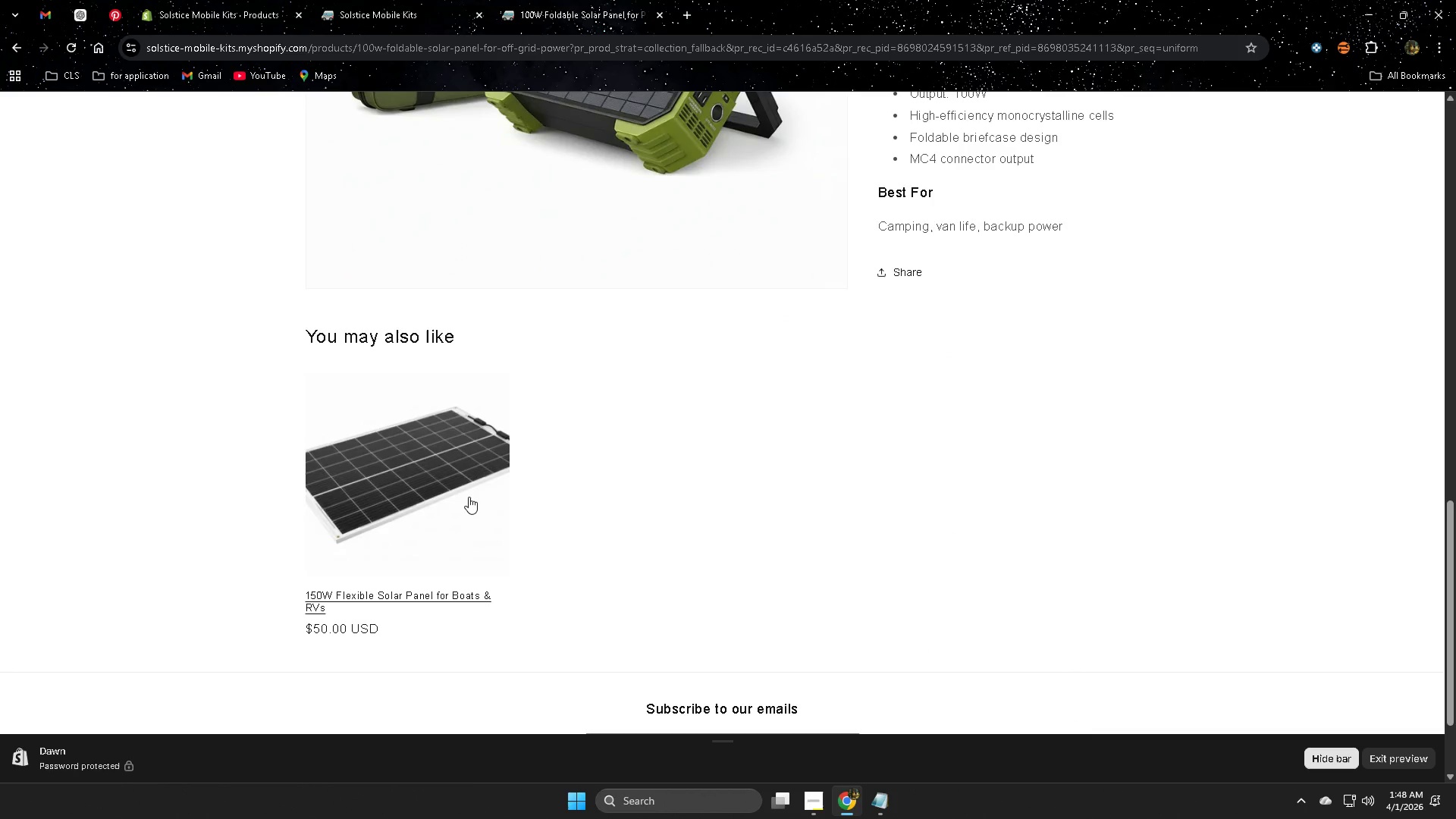 
left_click([442, 488])
 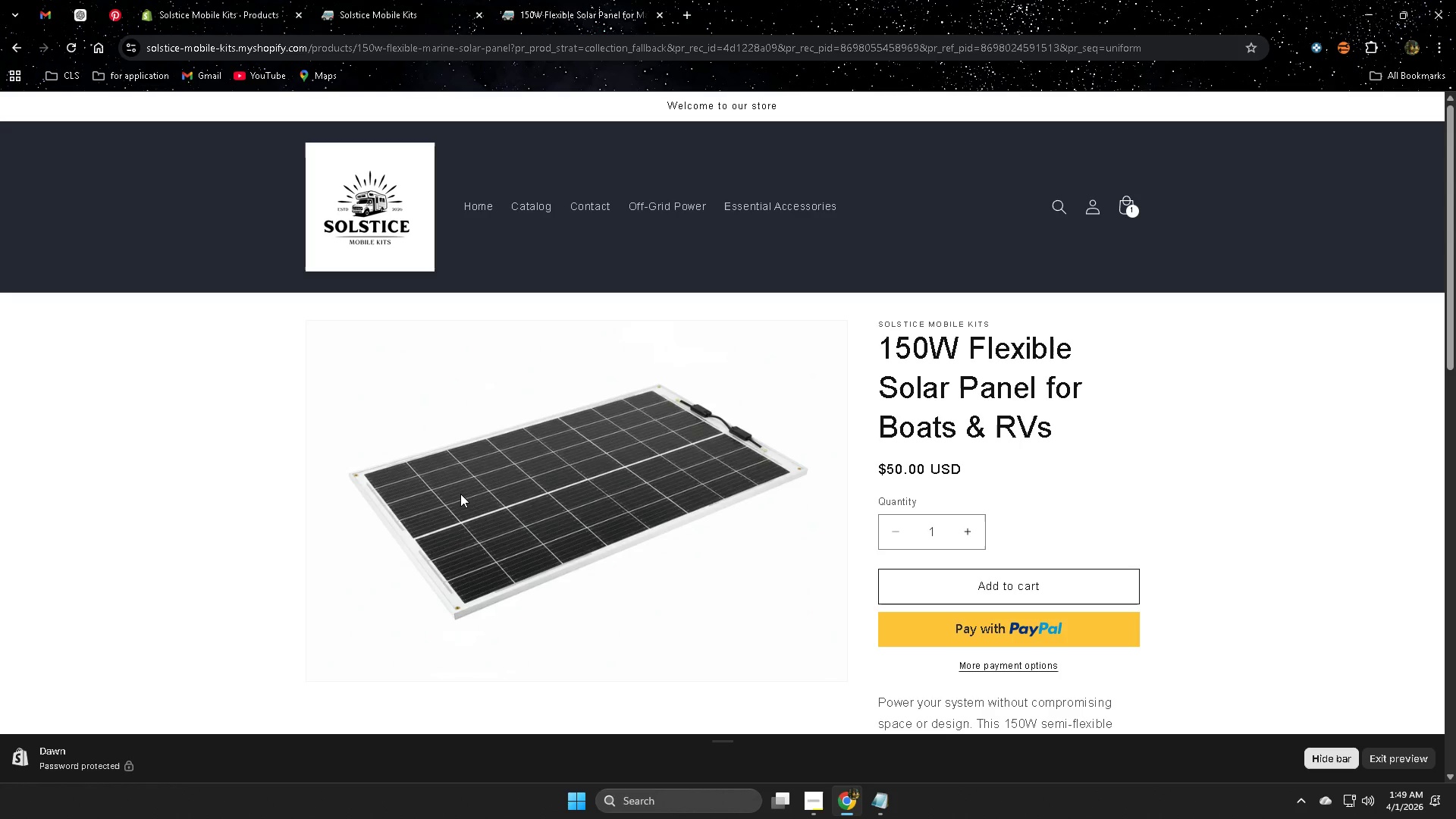 
scroll: coordinate [1295, 403], scroll_direction: up, amount: 1.0
 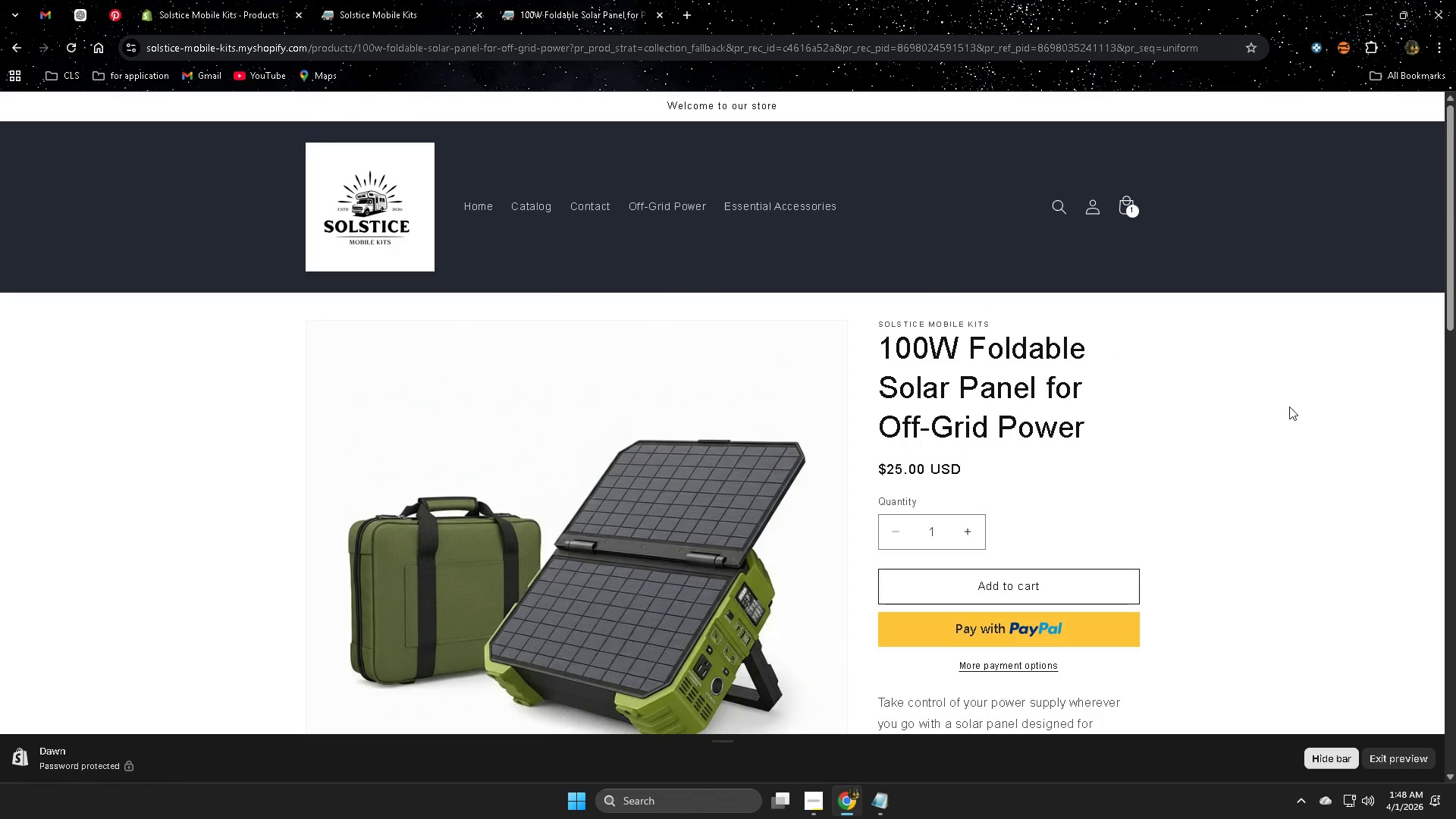 
scroll: coordinate [498, 513], scroll_direction: down, amount: 16.0
 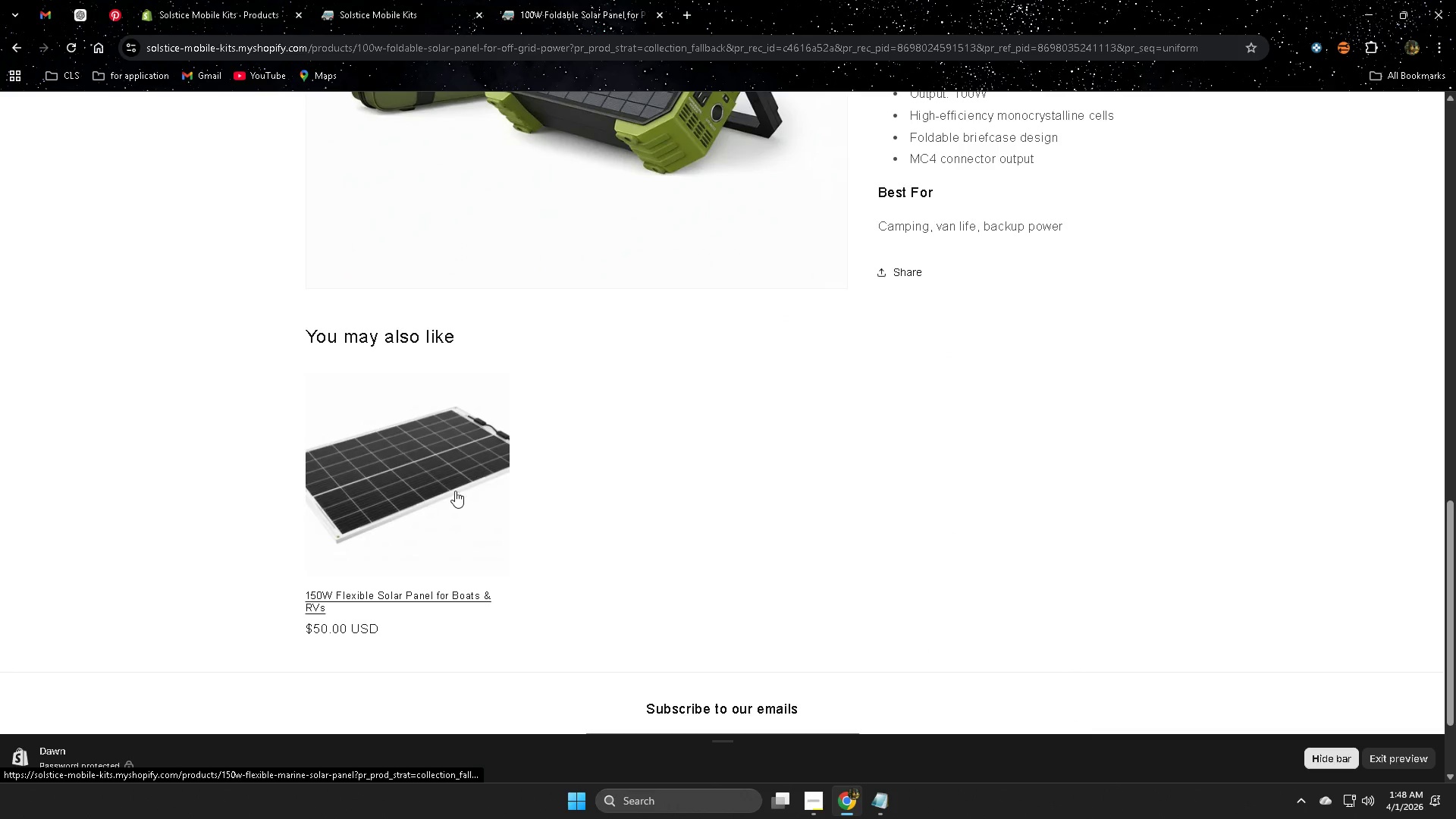 
wait(33.42)
 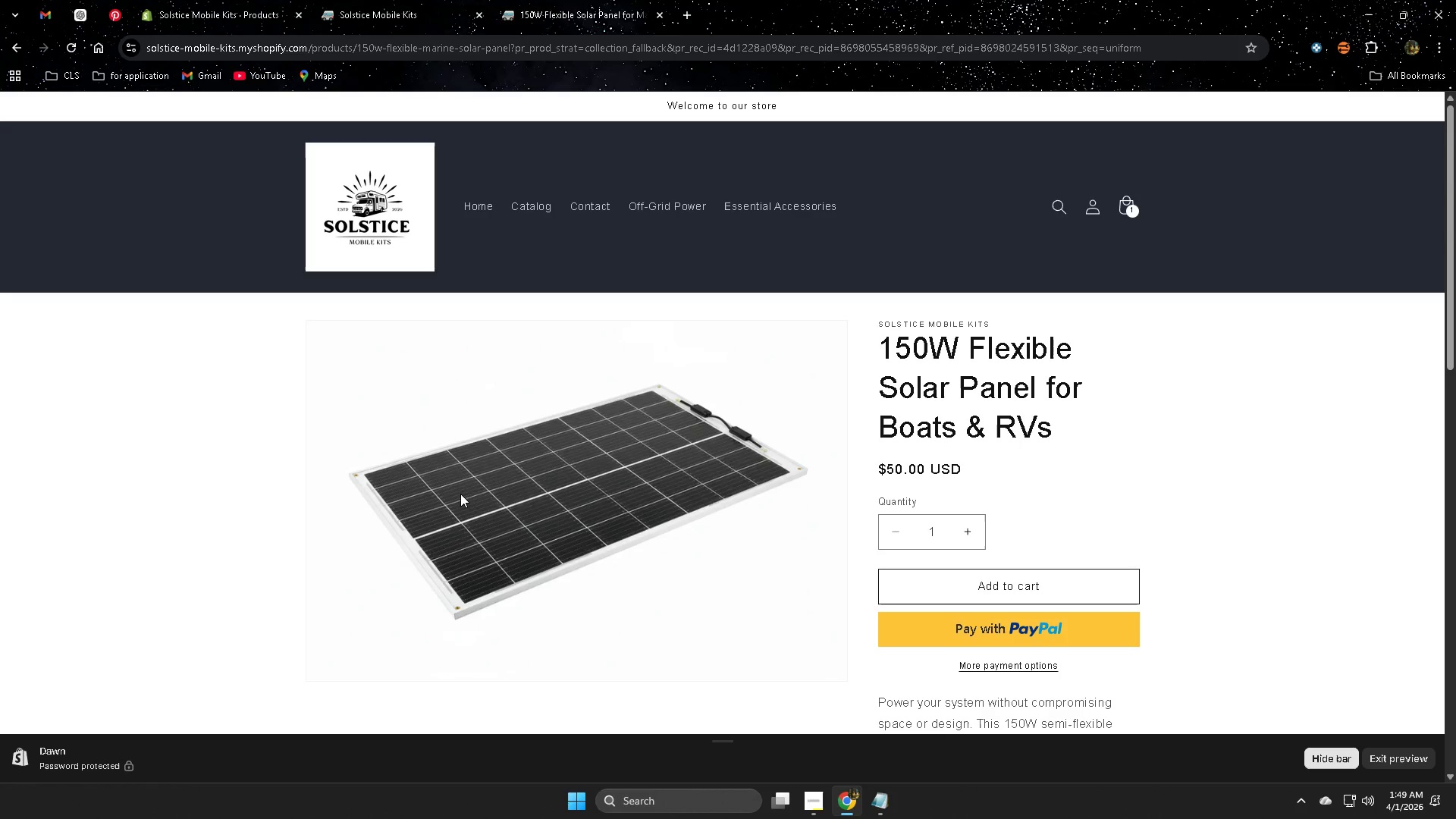 
scroll: coordinate [498, 500], scroll_direction: down, amount: 3.0
 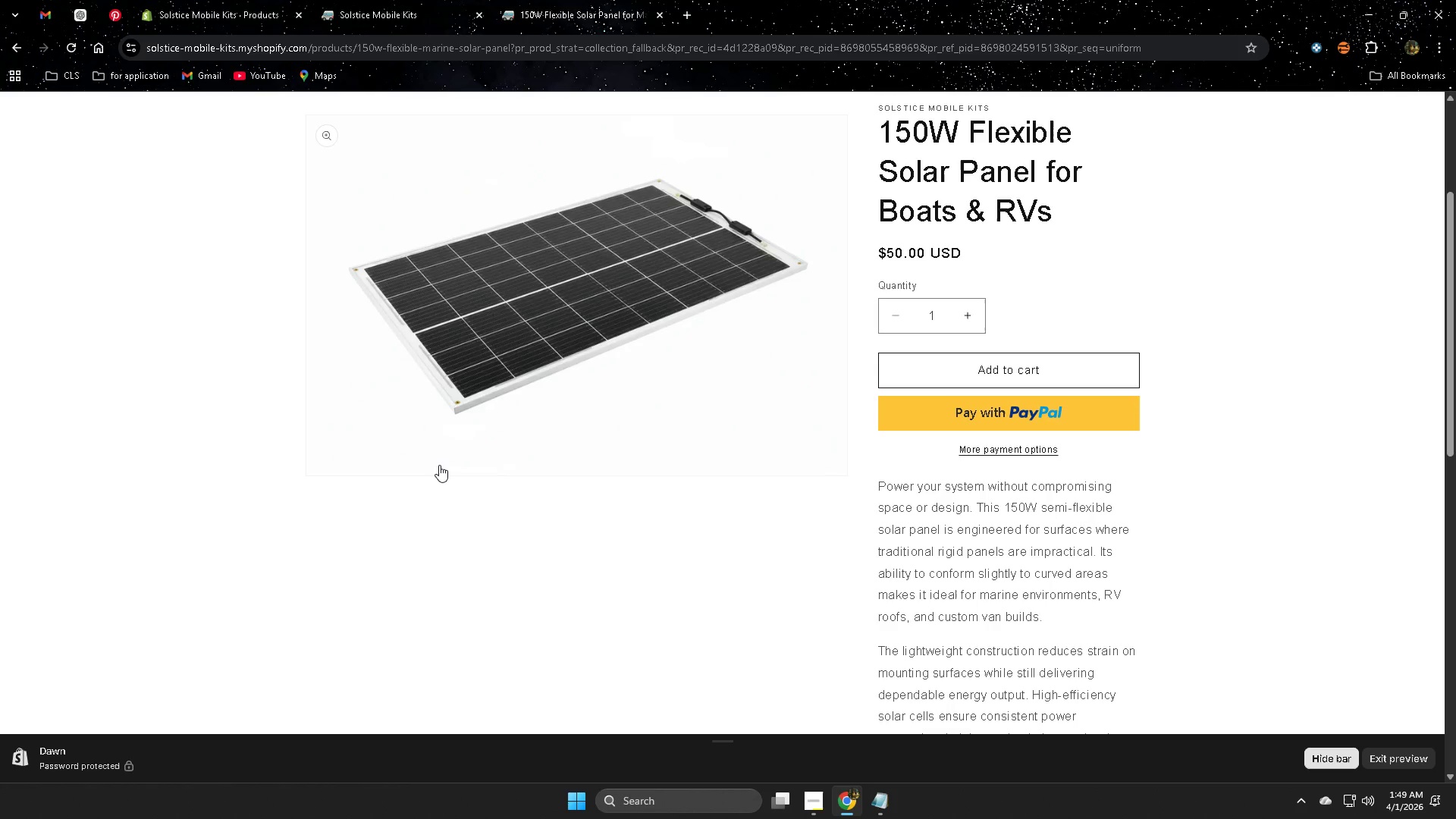 
wait(15.97)
 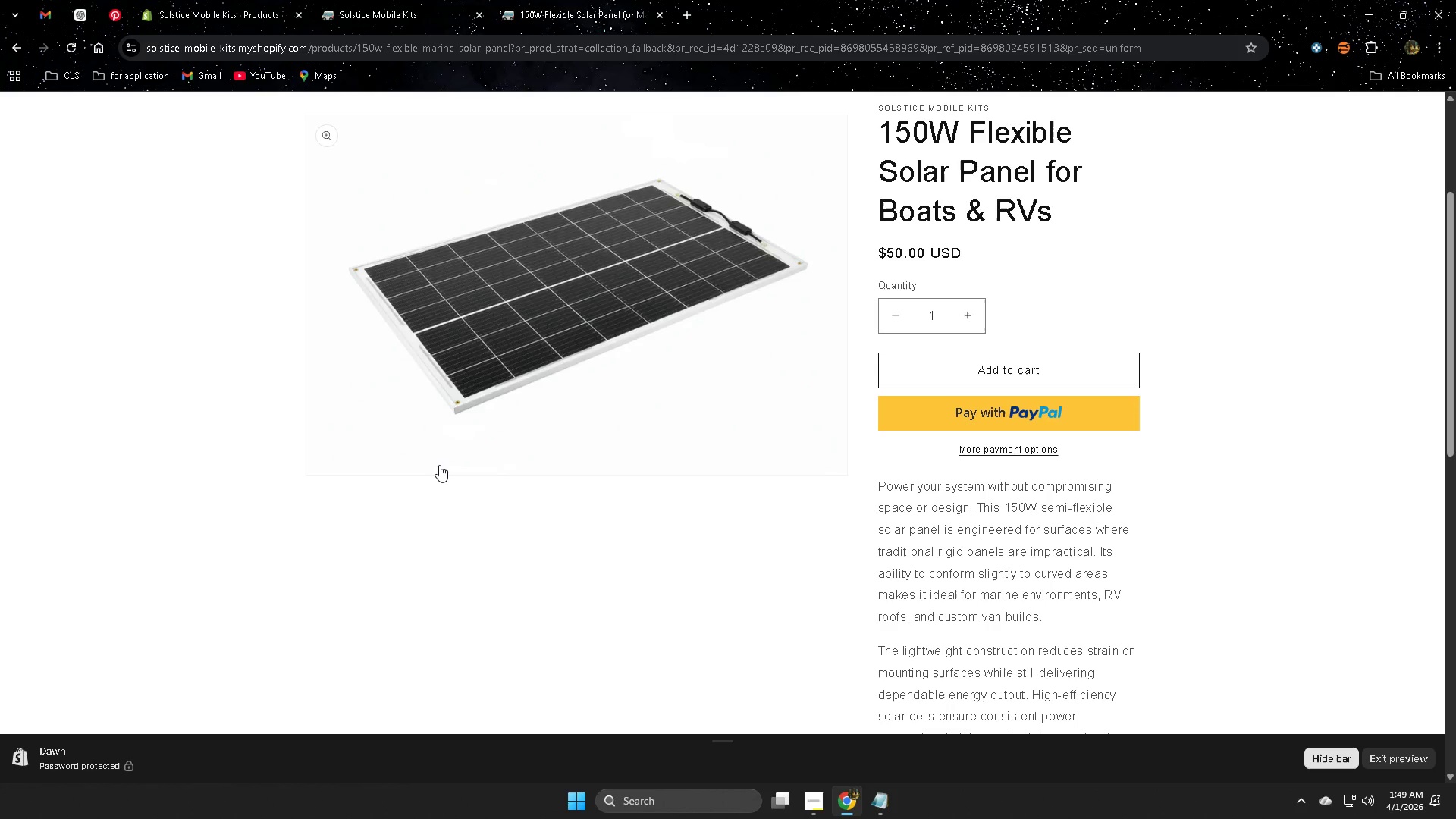 
scroll: coordinate [636, 602], scroll_direction: down, amount: 14.0
 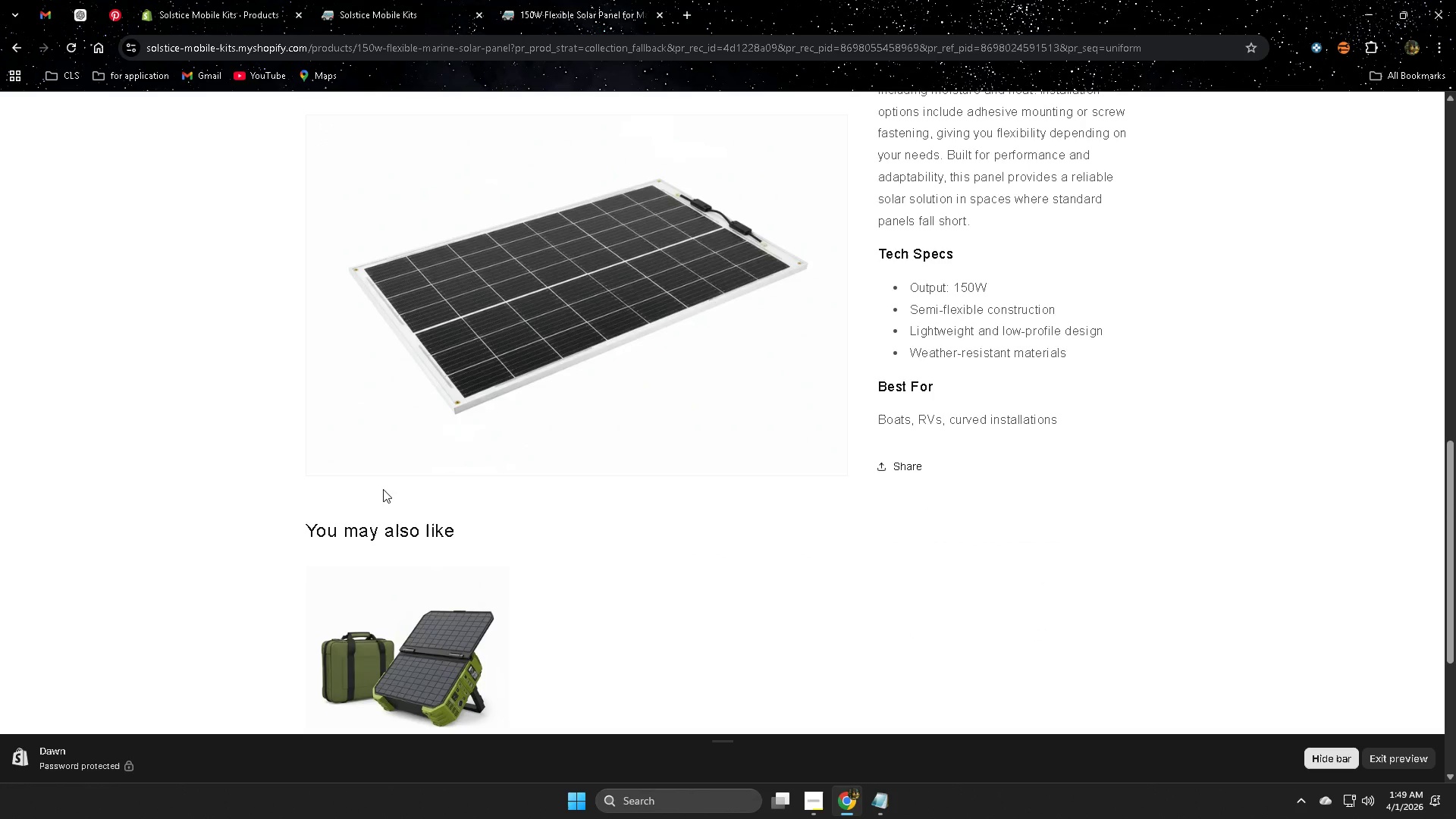 
left_click([486, 176])
 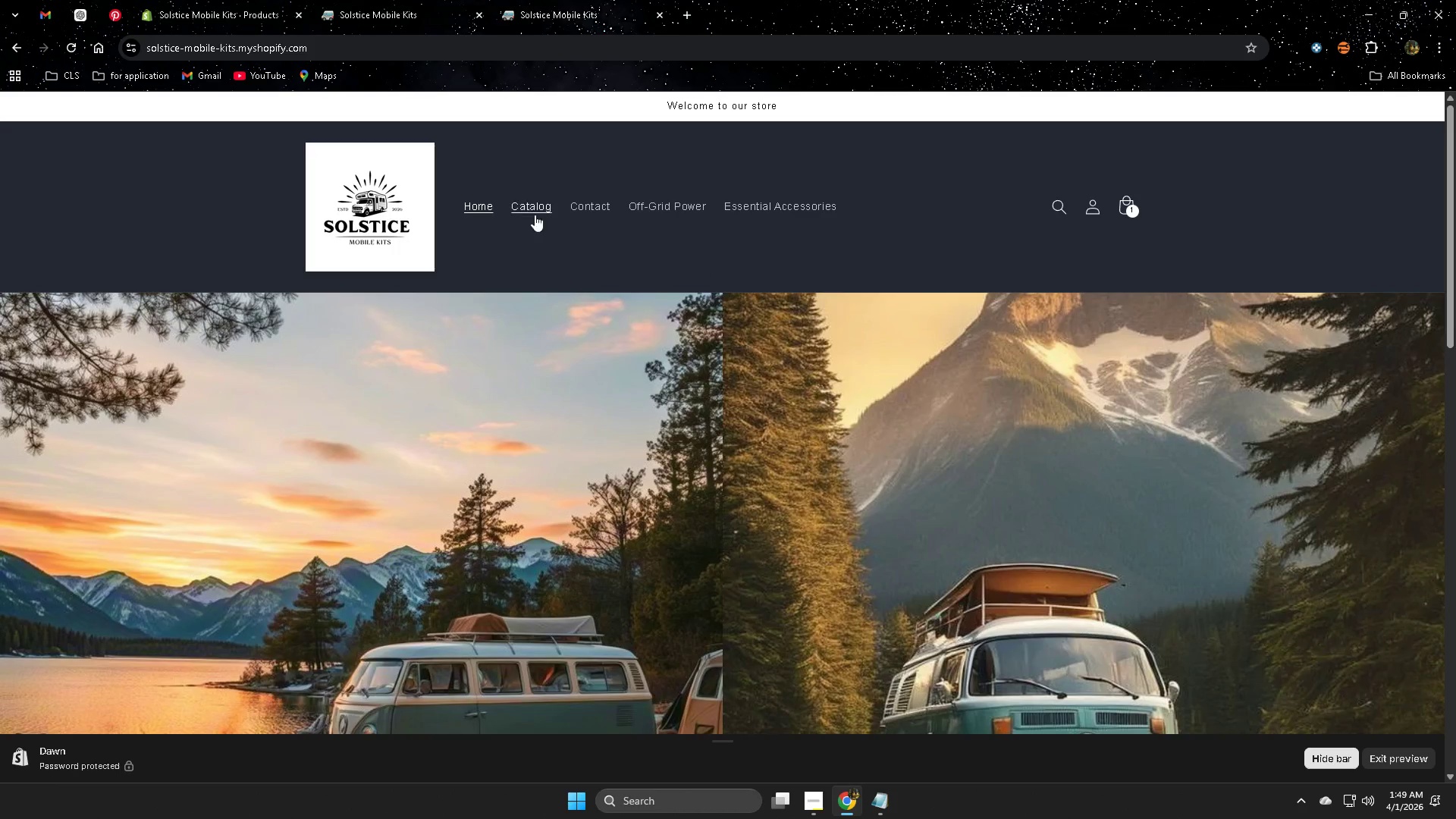 
scroll: coordinate [595, 494], scroll_direction: up, amount: 7.0
 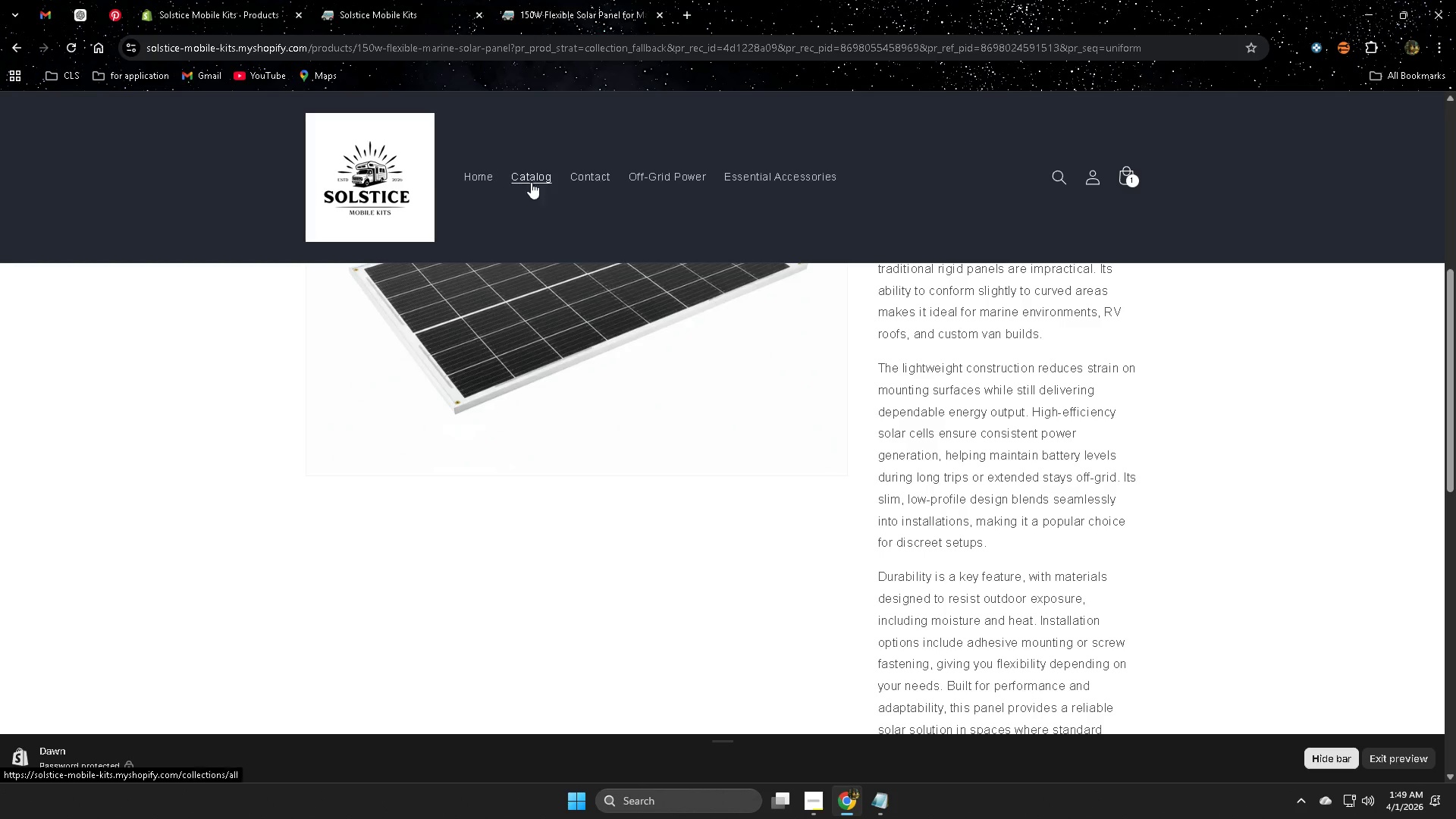 
left_click([531, 210])
 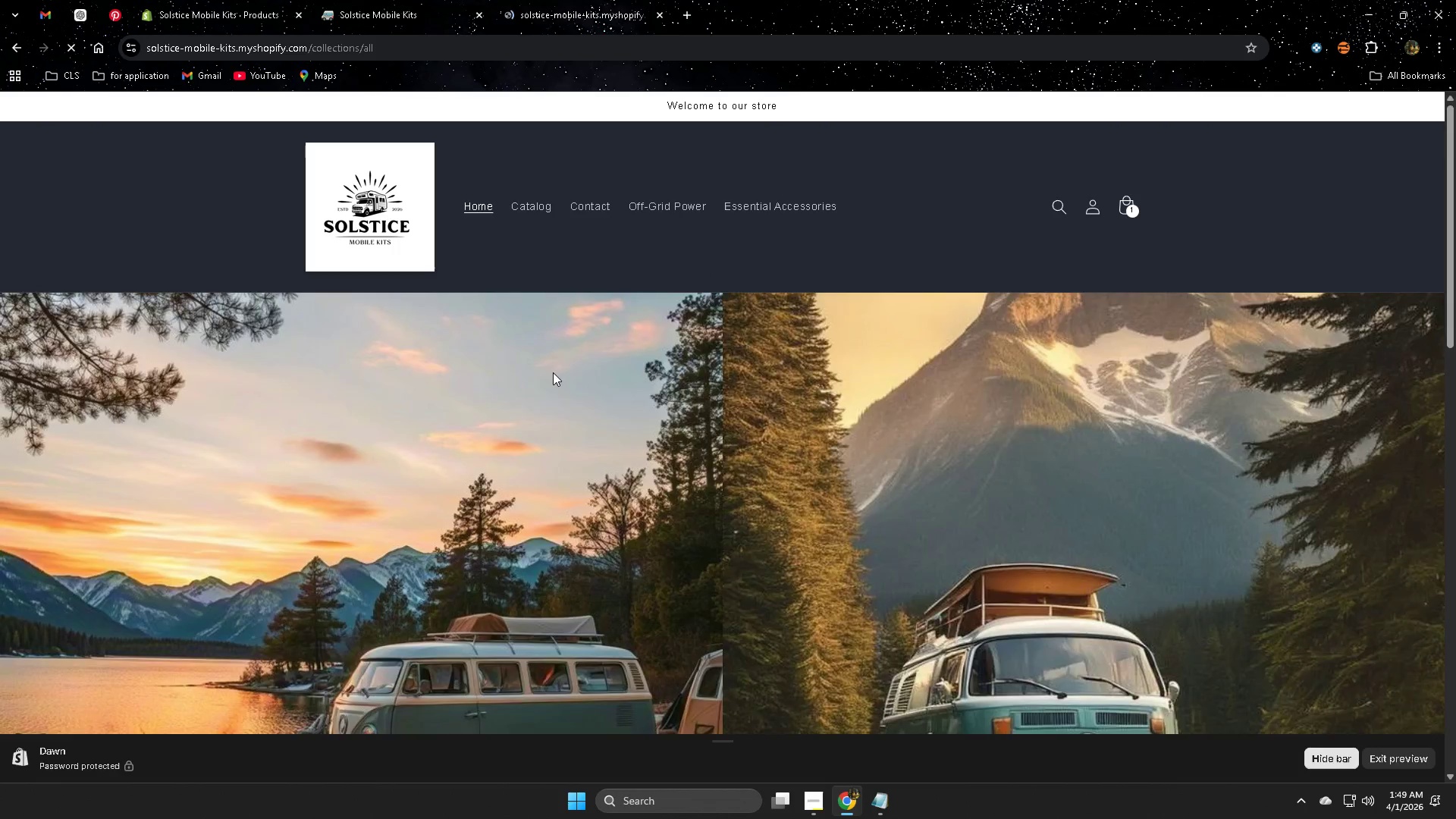 
scroll: coordinate [553, 373], scroll_direction: down, amount: 3.0
 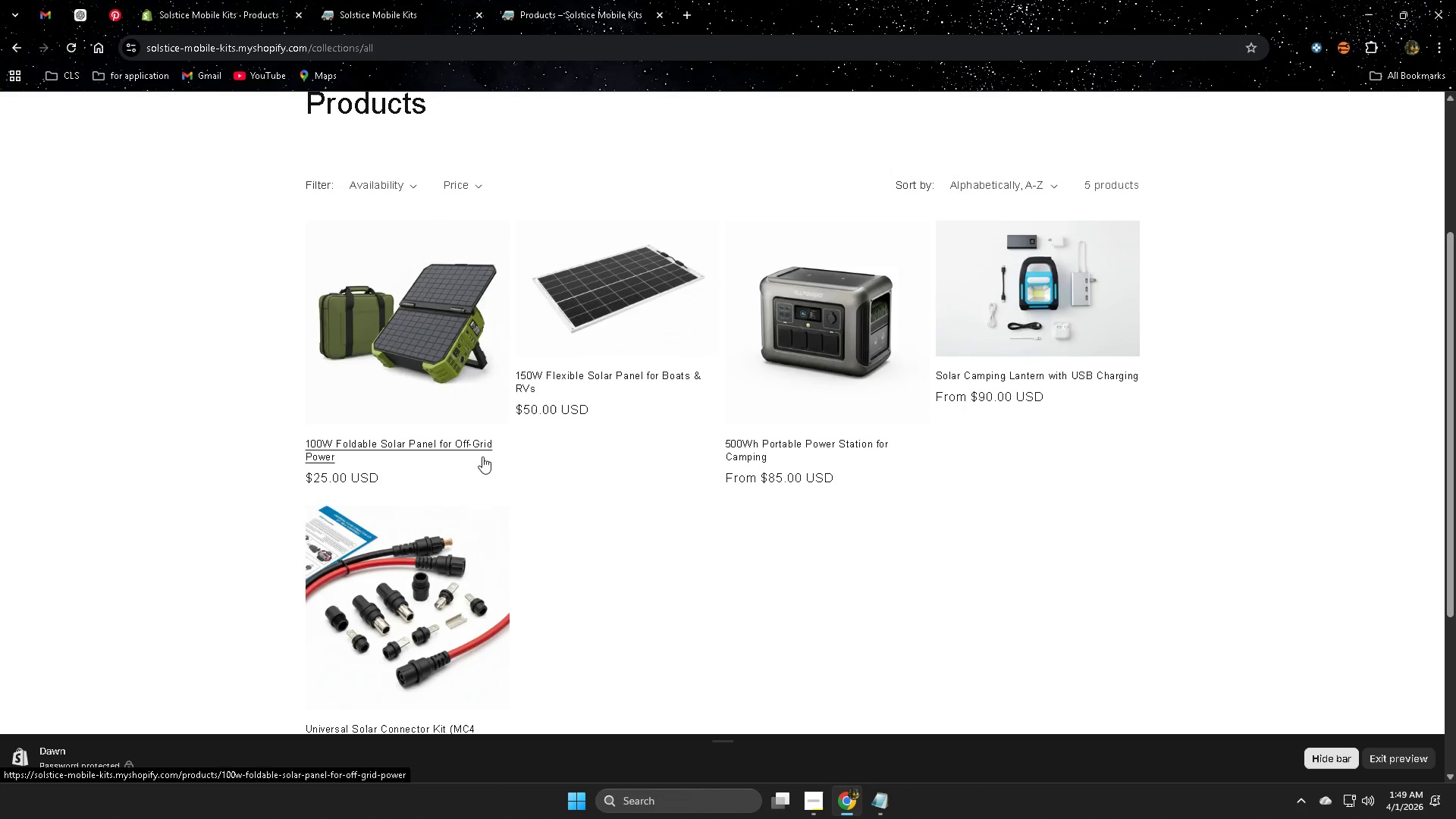 
left_click([457, 592])
 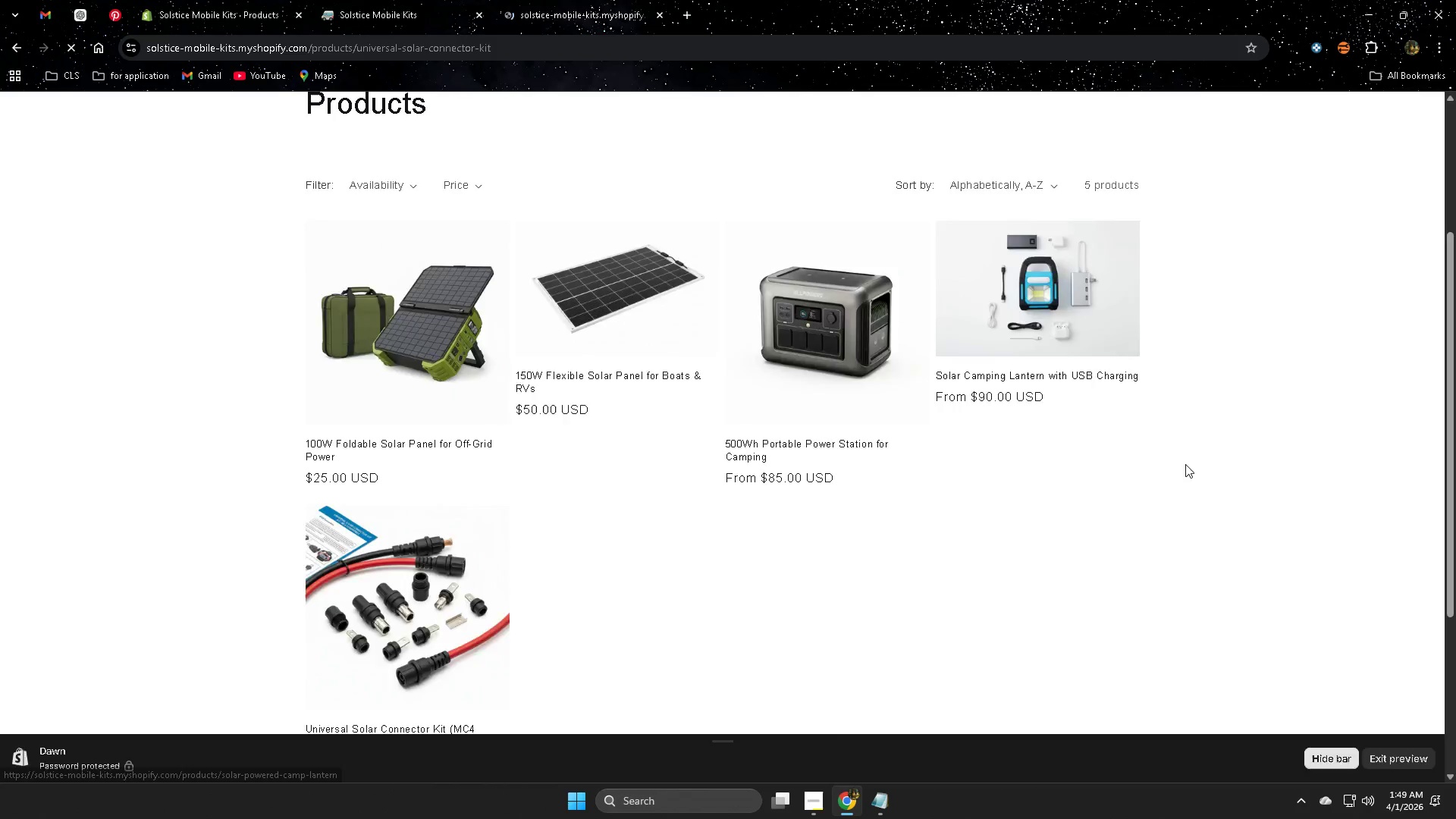 
scroll: coordinate [1211, 457], scroll_direction: down, amount: 1.0
 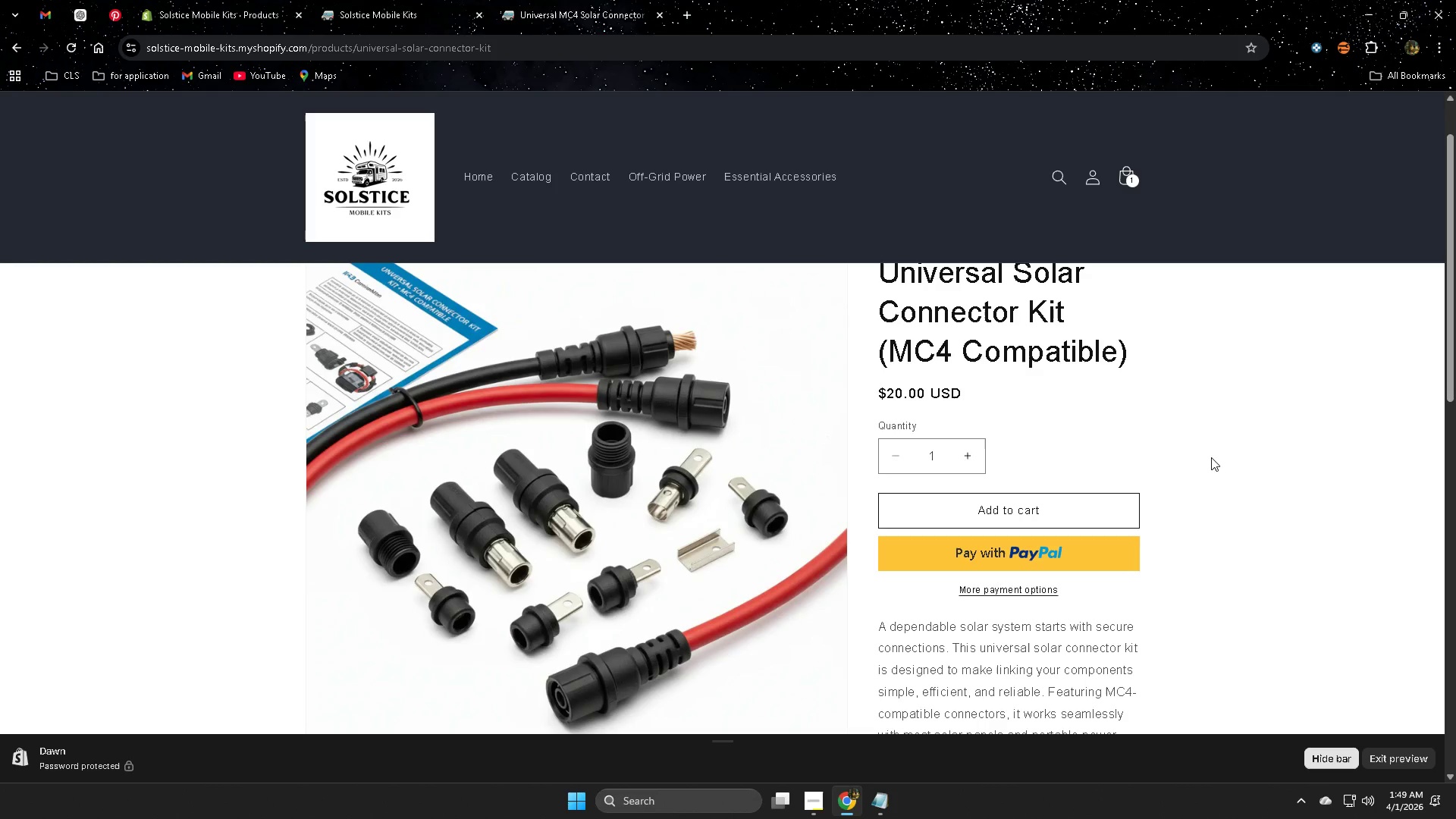 
scroll: coordinate [1211, 457], scroll_direction: up, amount: 1.0
 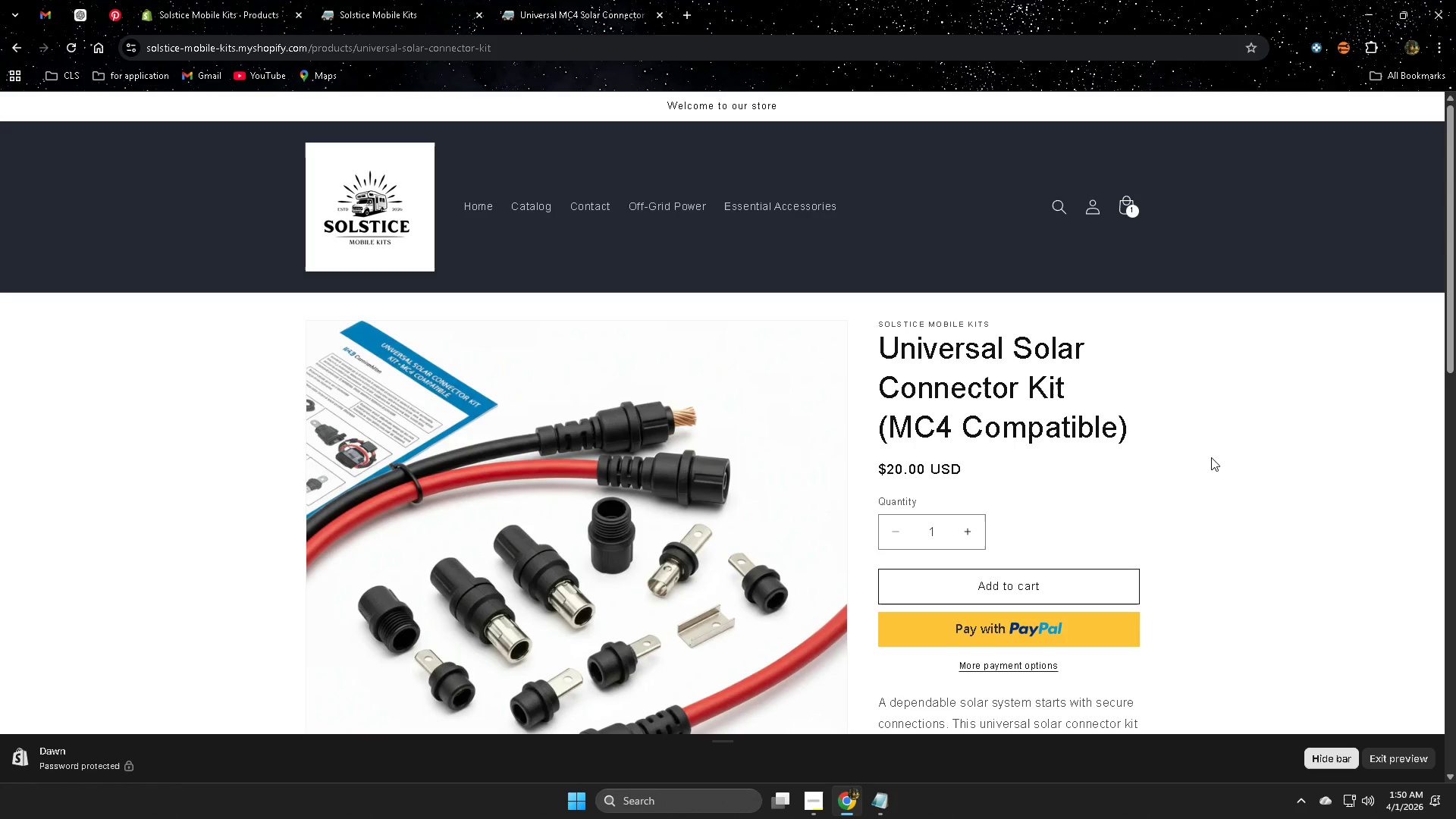 
wait(43.61)
 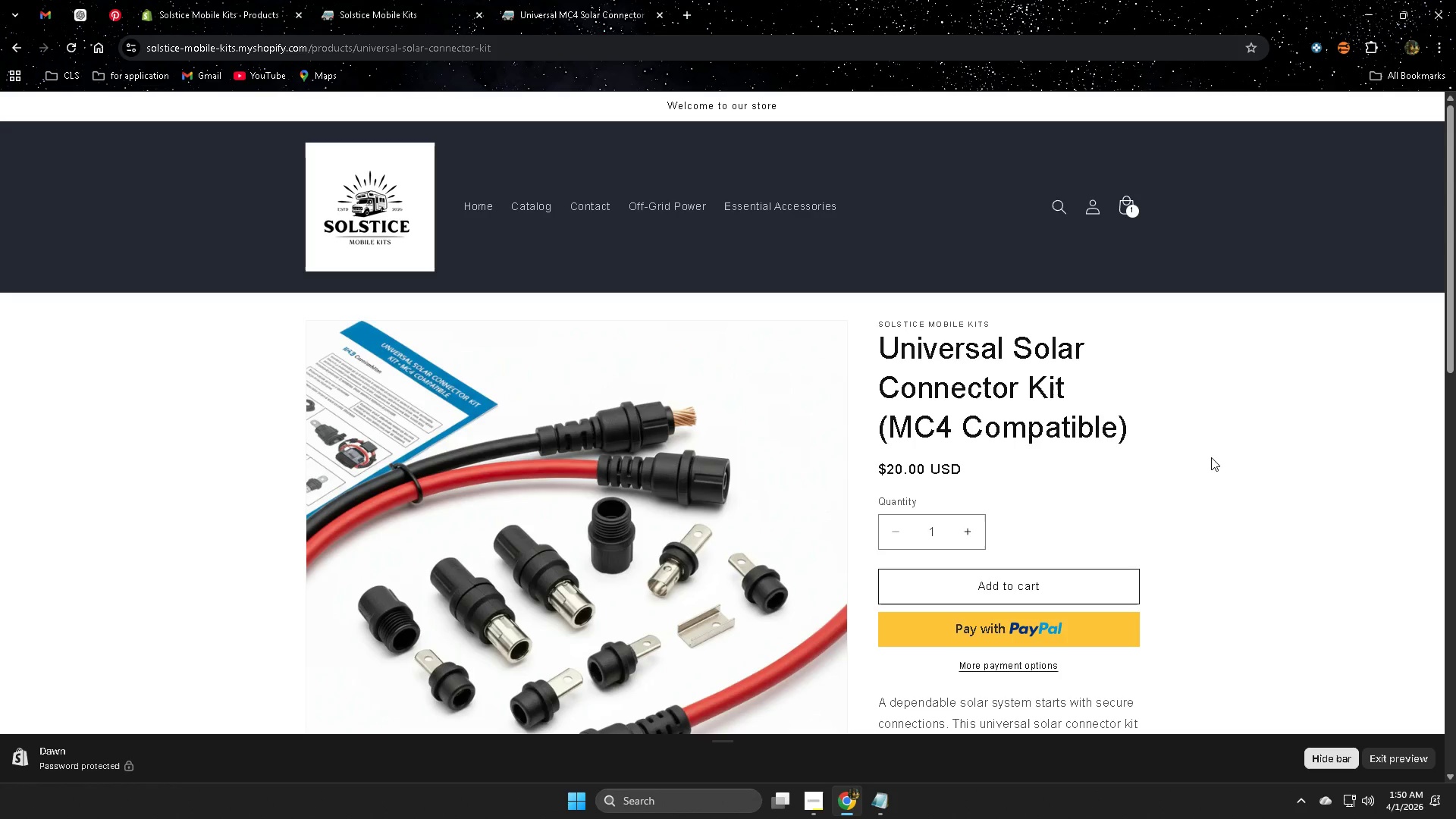 
scroll: coordinate [1279, 553], scroll_direction: down, amount: 7.0
 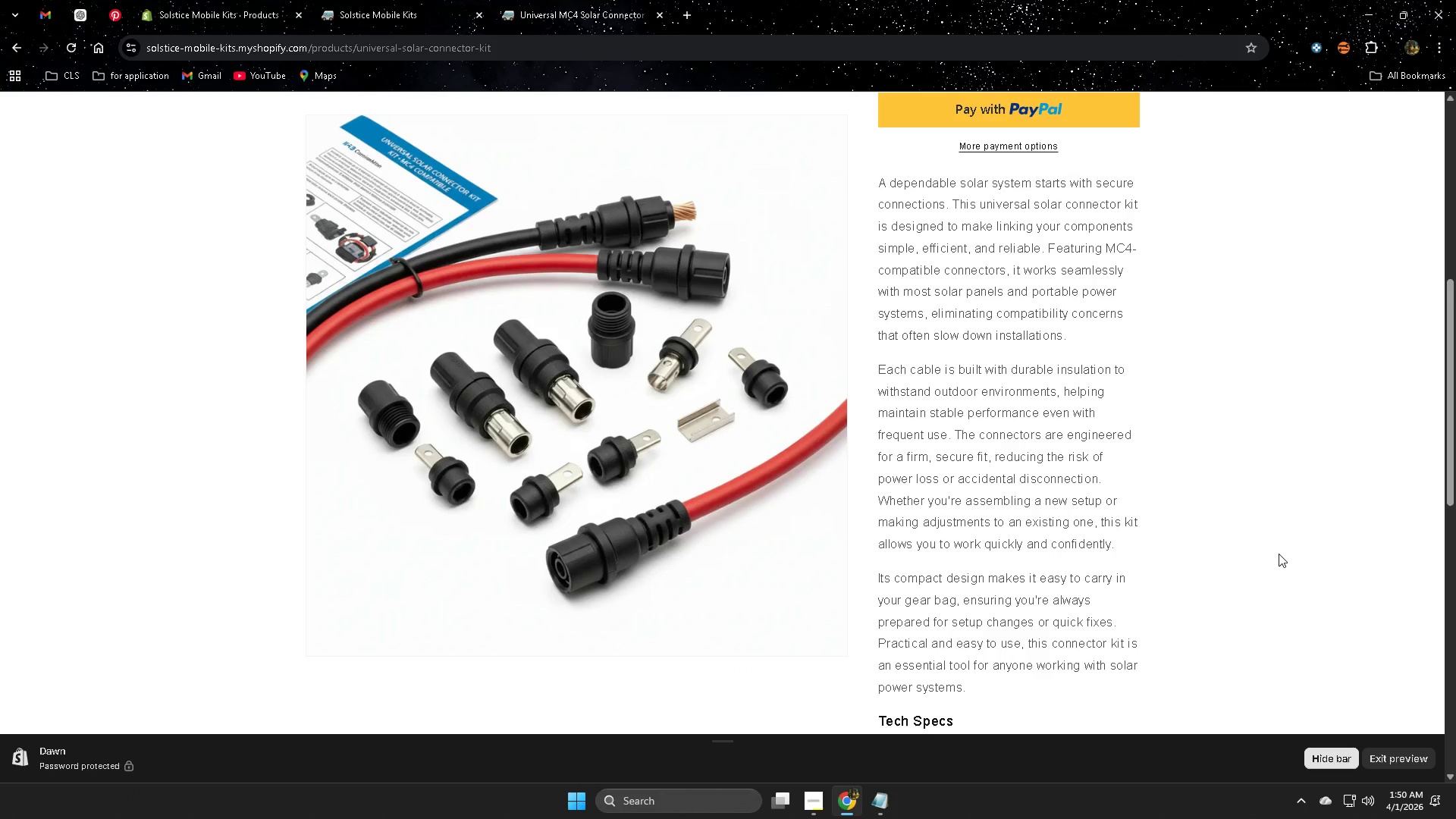 
left_click_drag(start_coordinate=[1451, 435], to_coordinate=[1455, 359])
 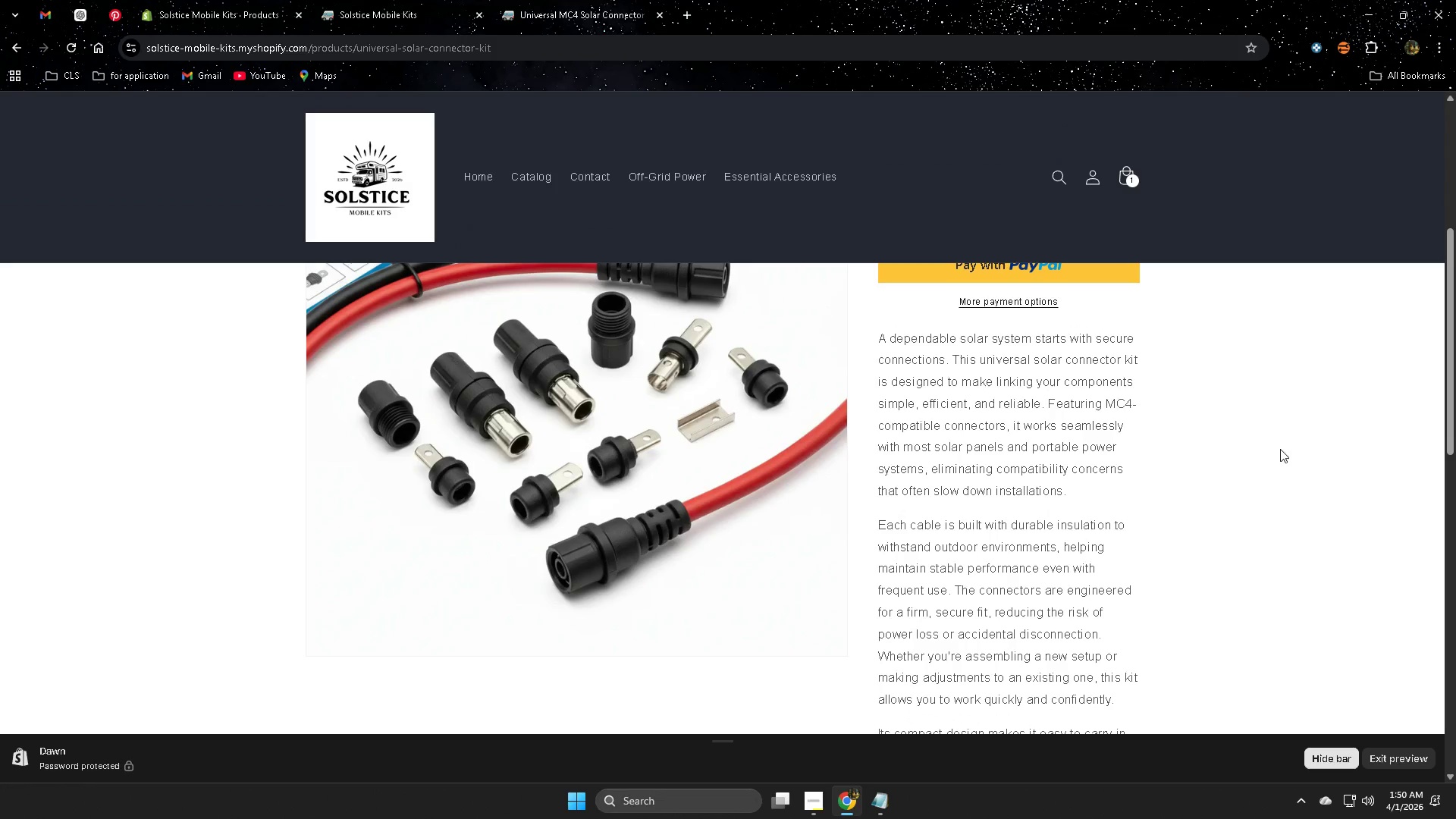 
scroll: coordinate [1279, 554], scroll_direction: down, amount: 1.0
 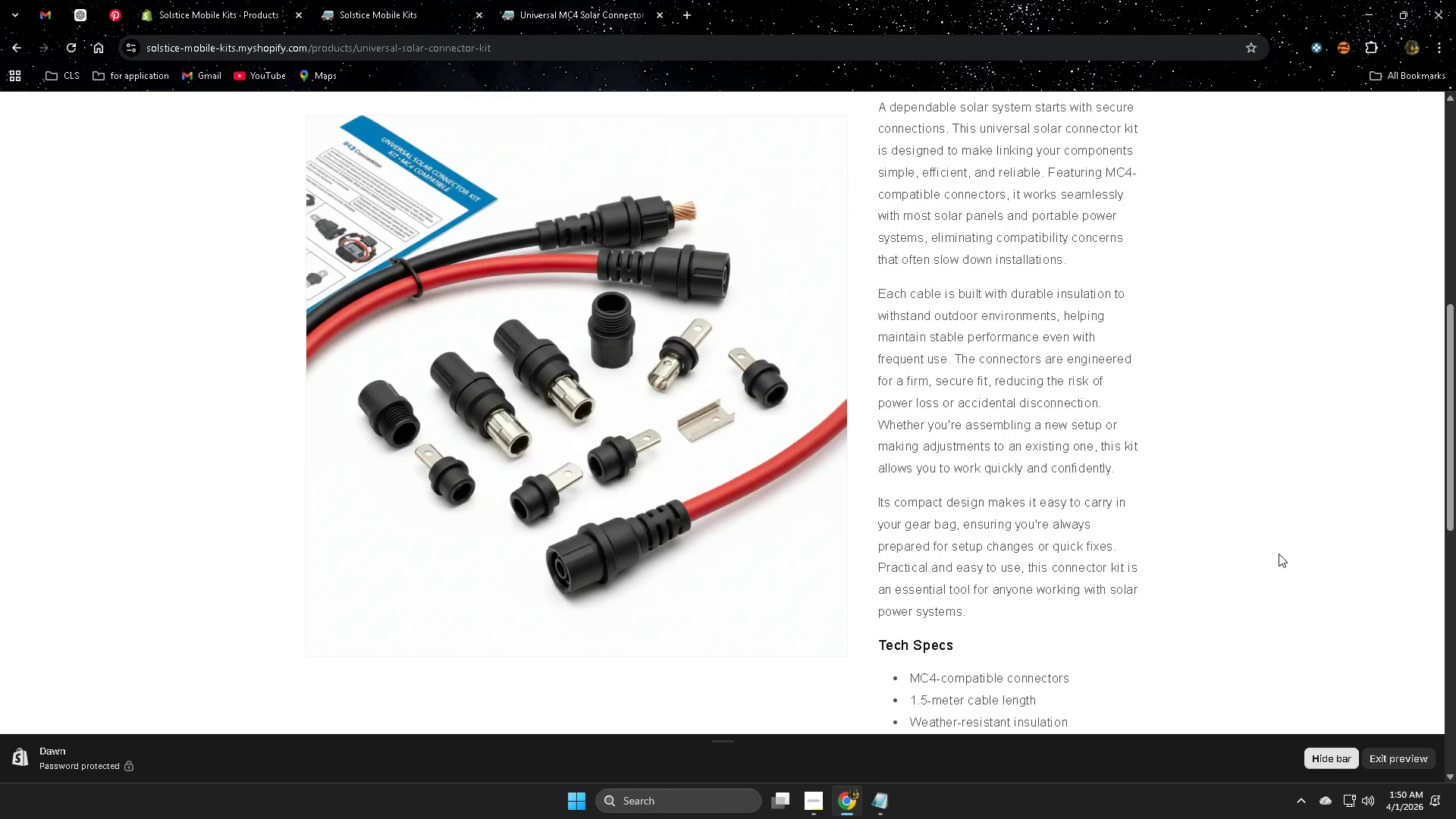 
scroll: coordinate [1279, 554], scroll_direction: none, amount: 0.0
 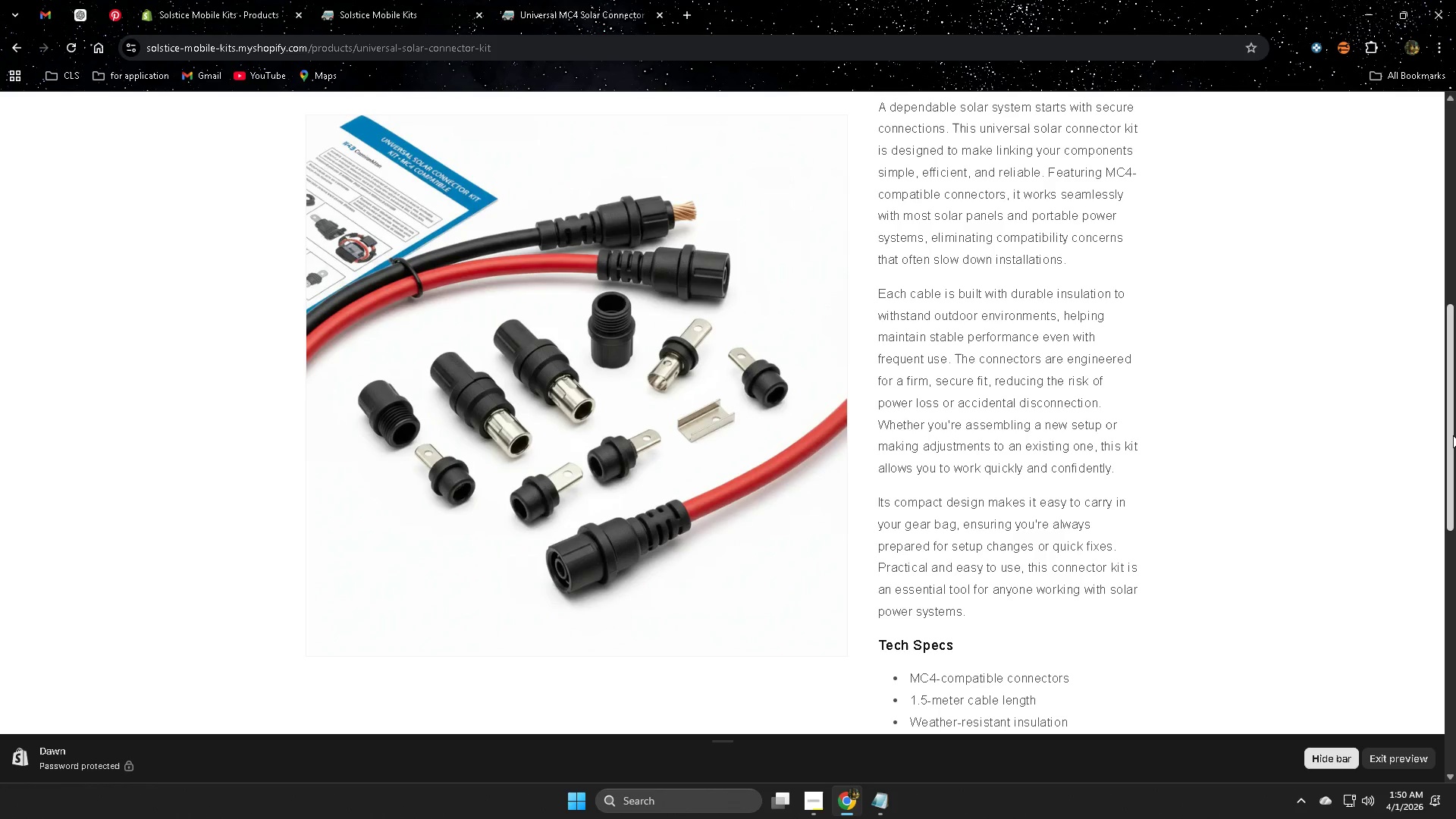 
scroll: coordinate [1280, 450], scroll_direction: down, amount: 1.0
 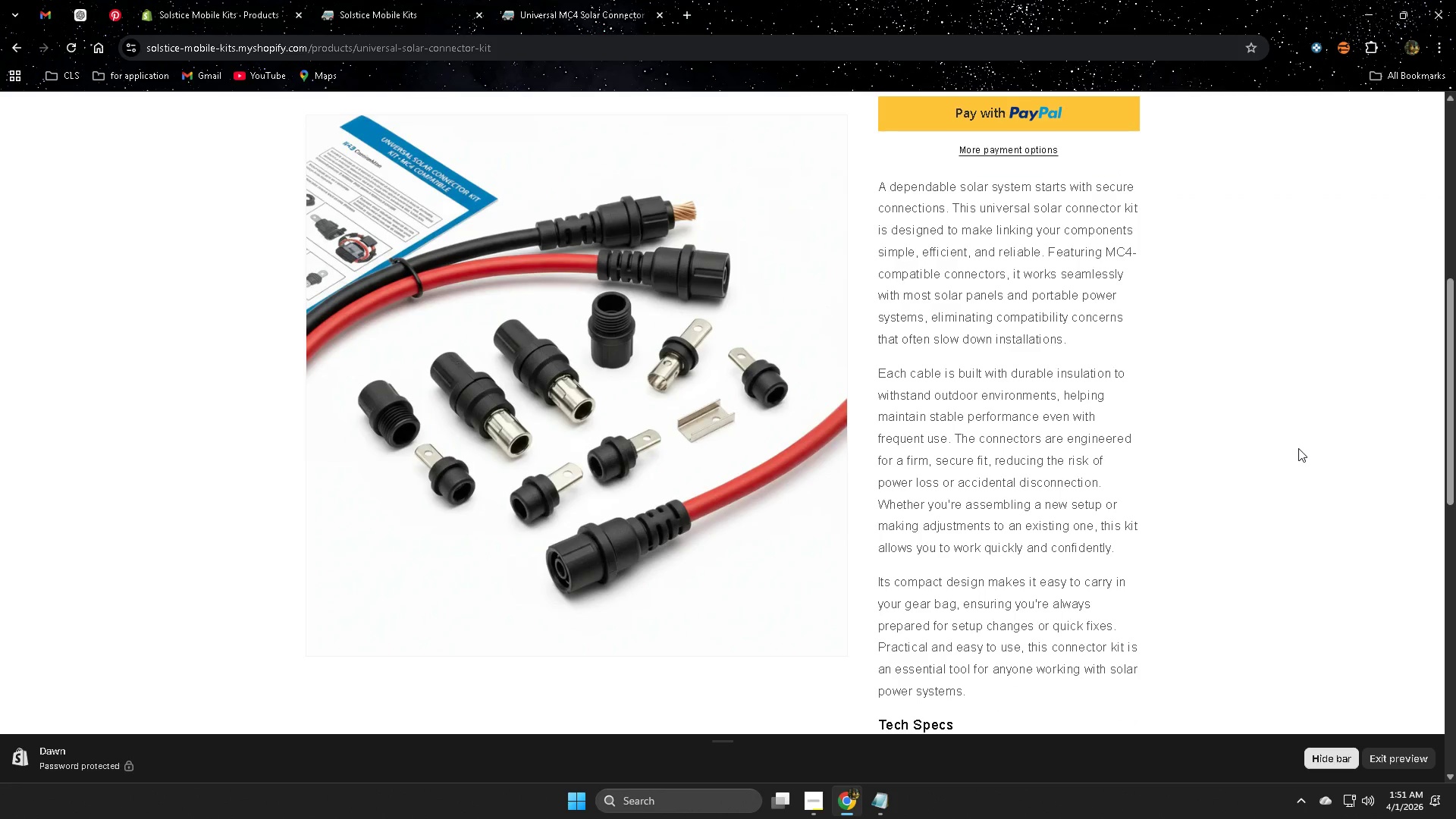 
wait(45.75)
 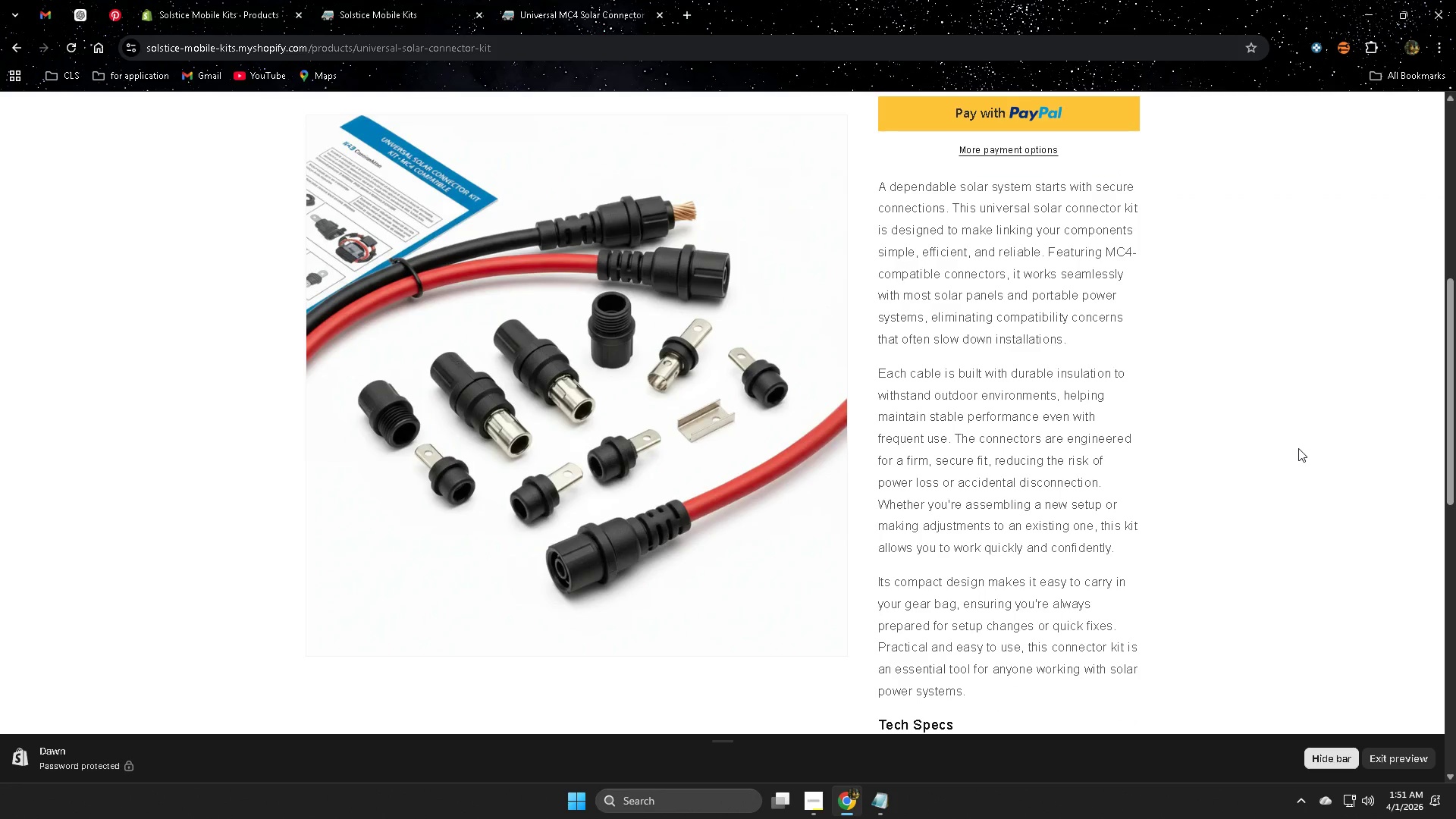 
scroll: coordinate [890, 422], scroll_direction: down, amount: 9.0
 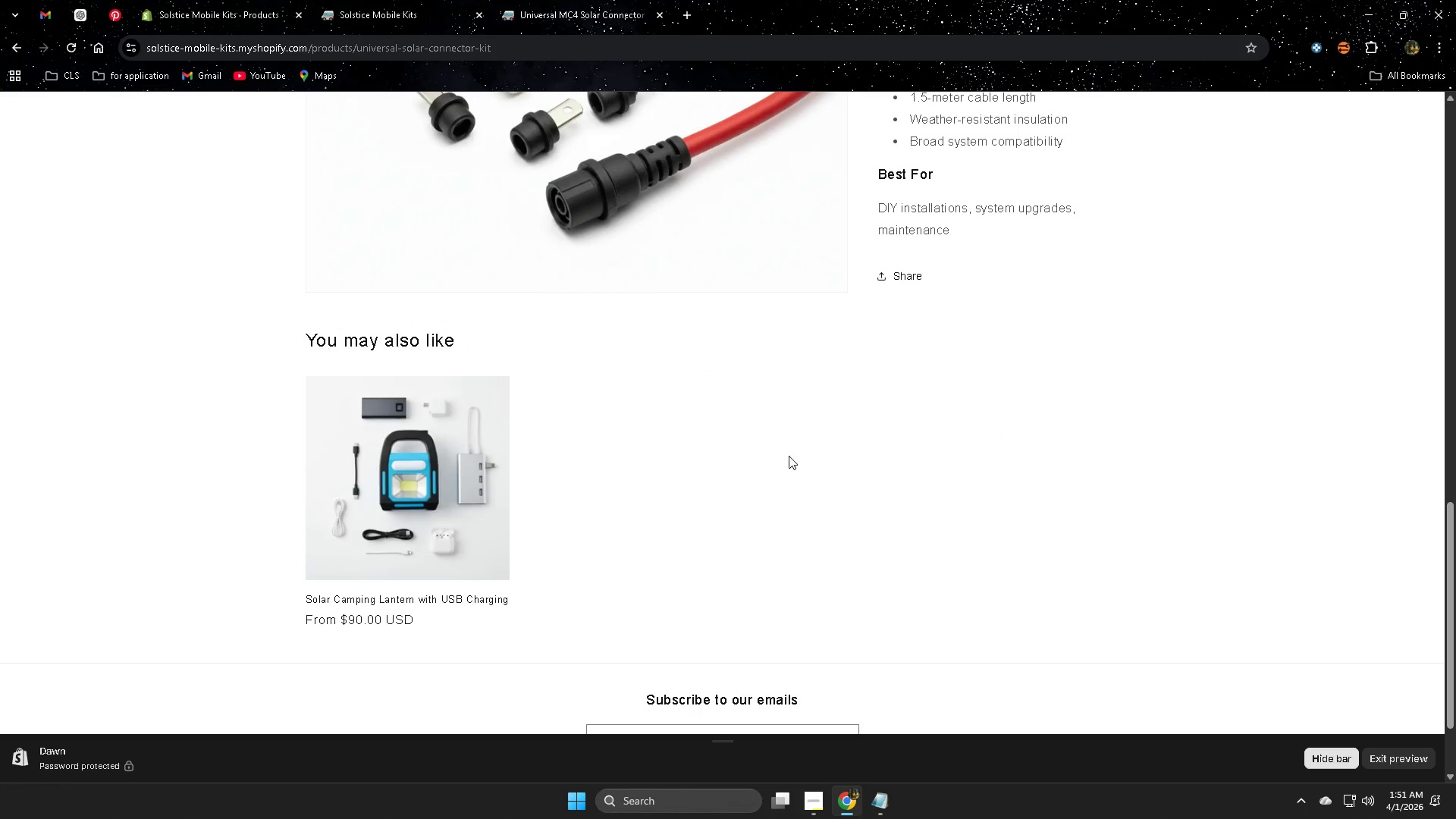 
scroll: coordinate [801, 422], scroll_direction: up, amount: 16.0
 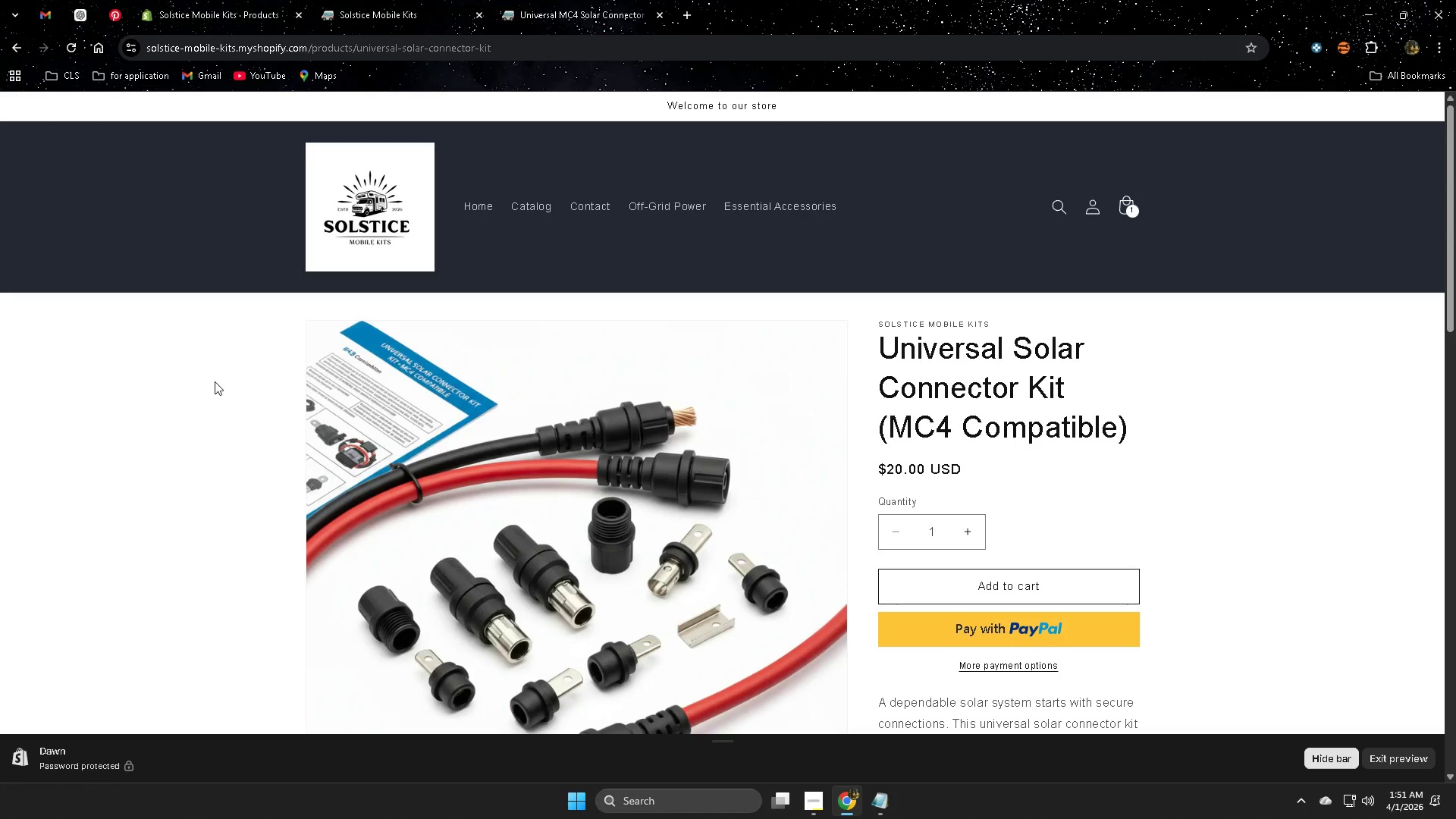 
left_click([218, 0])
 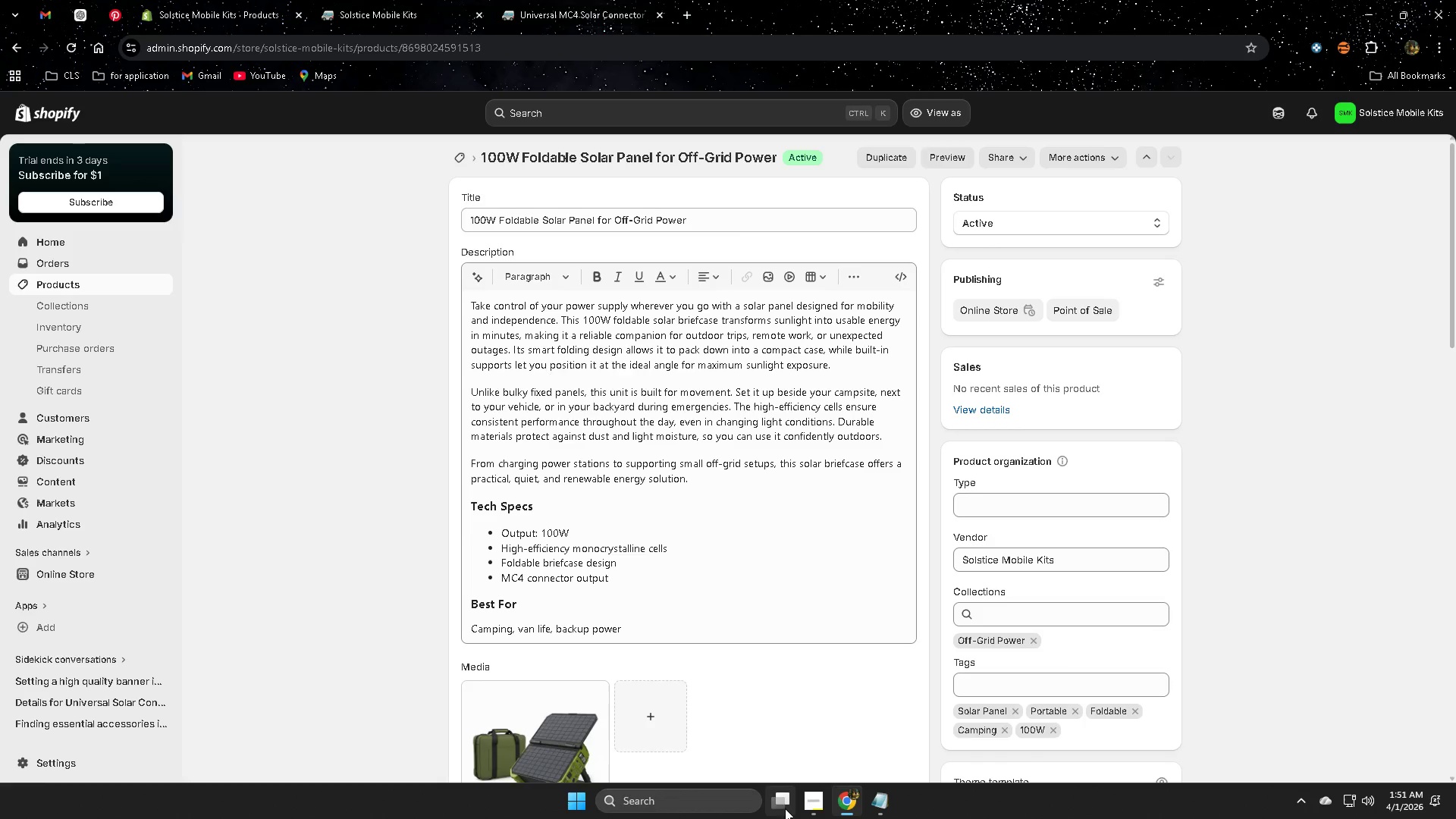 
left_click([809, 805])
 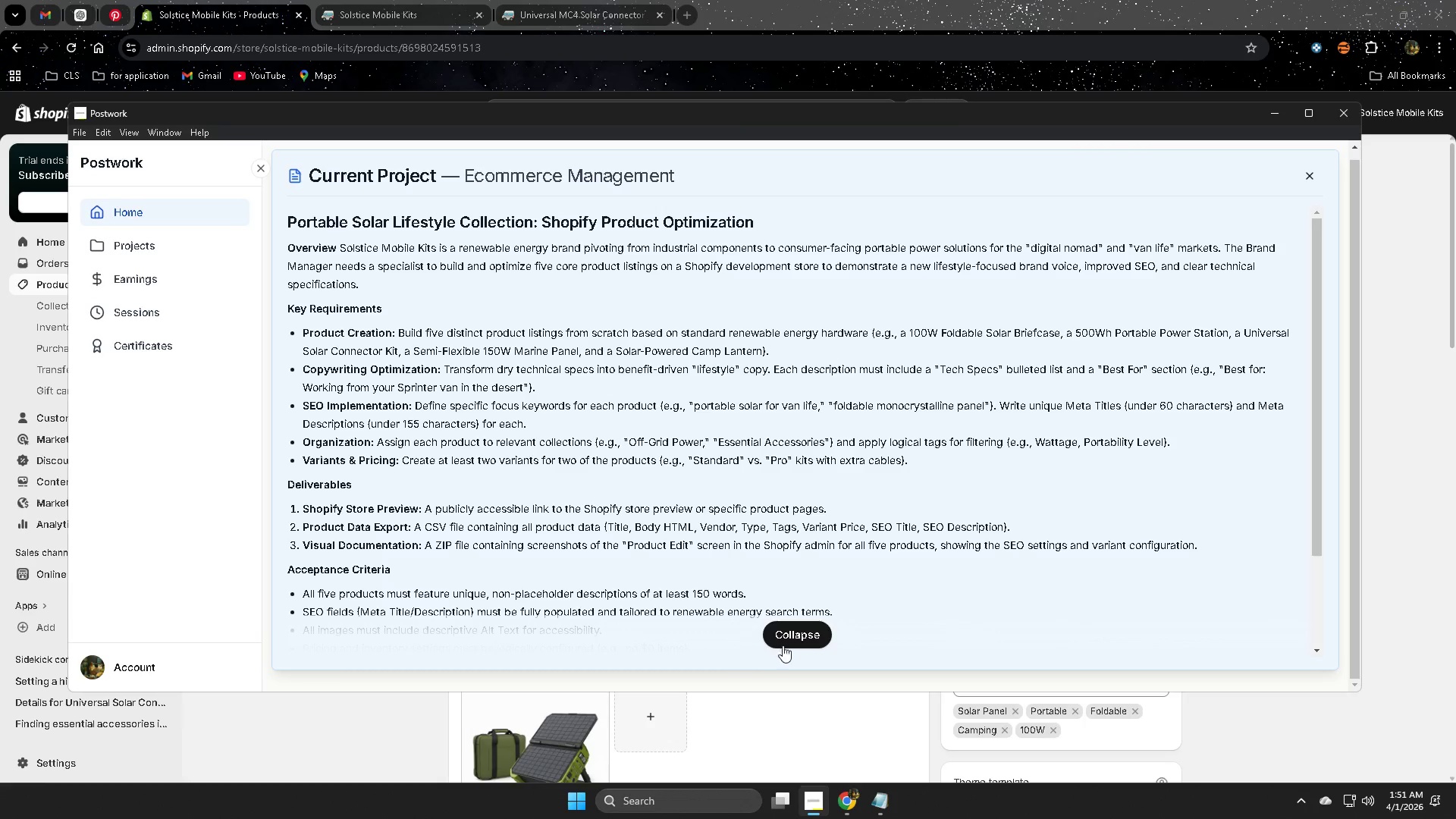 
scroll: coordinate [205, 372], scroll_direction: down, amount: 1.0